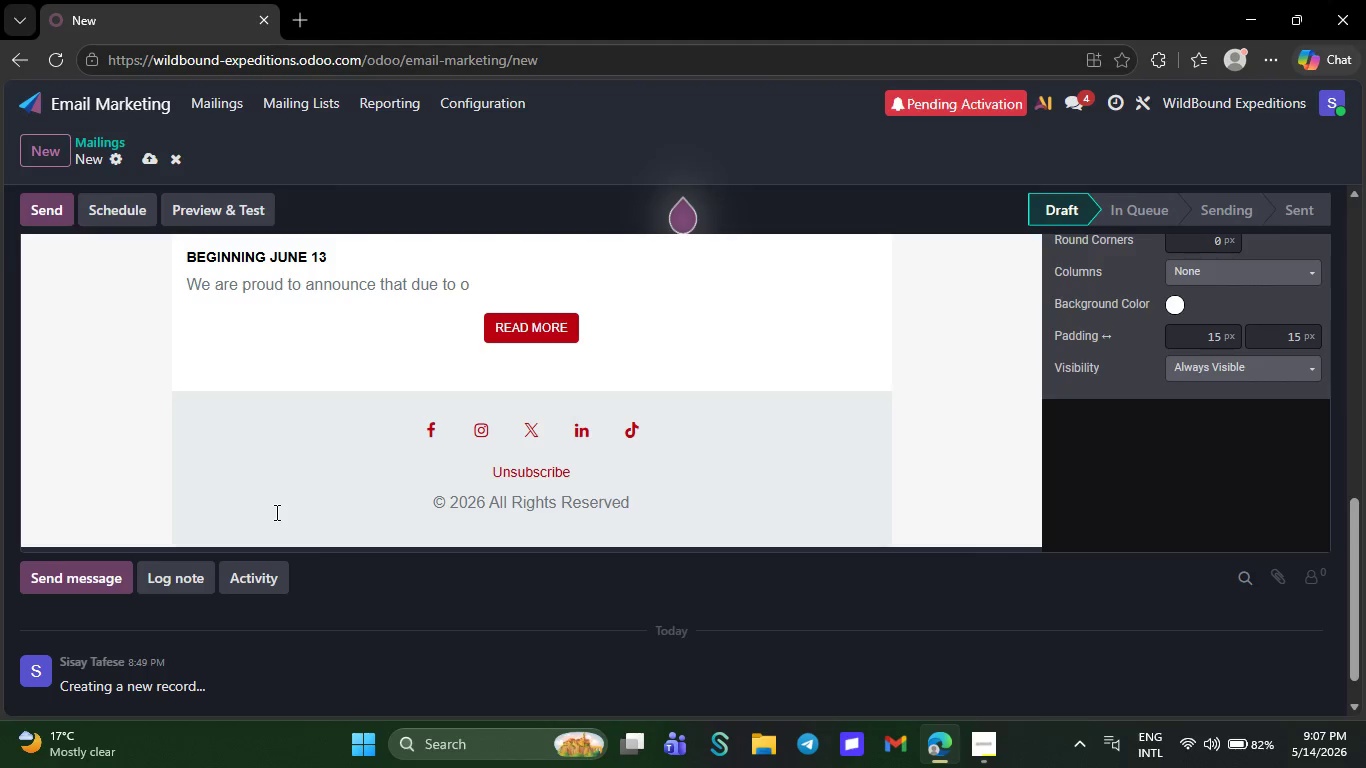 
key(Backspace)
 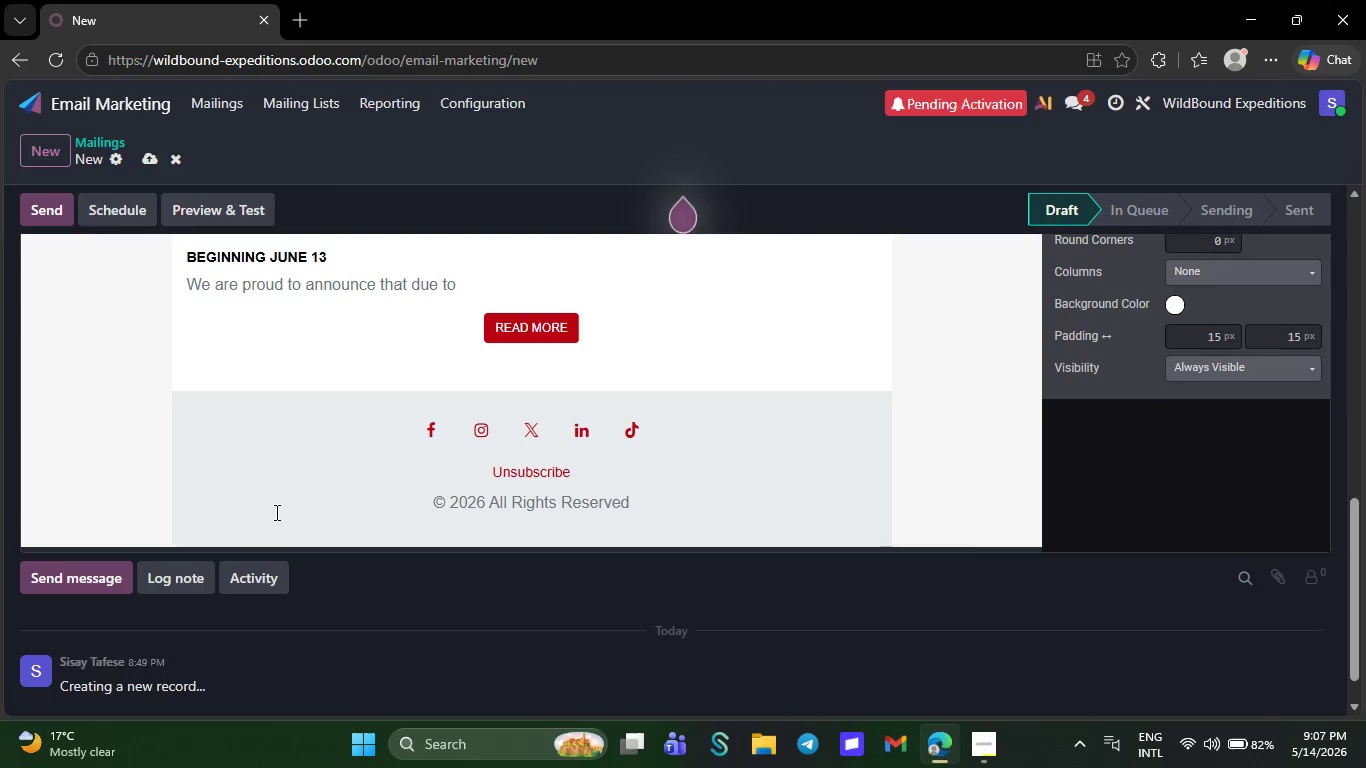 
key(Backspace)
 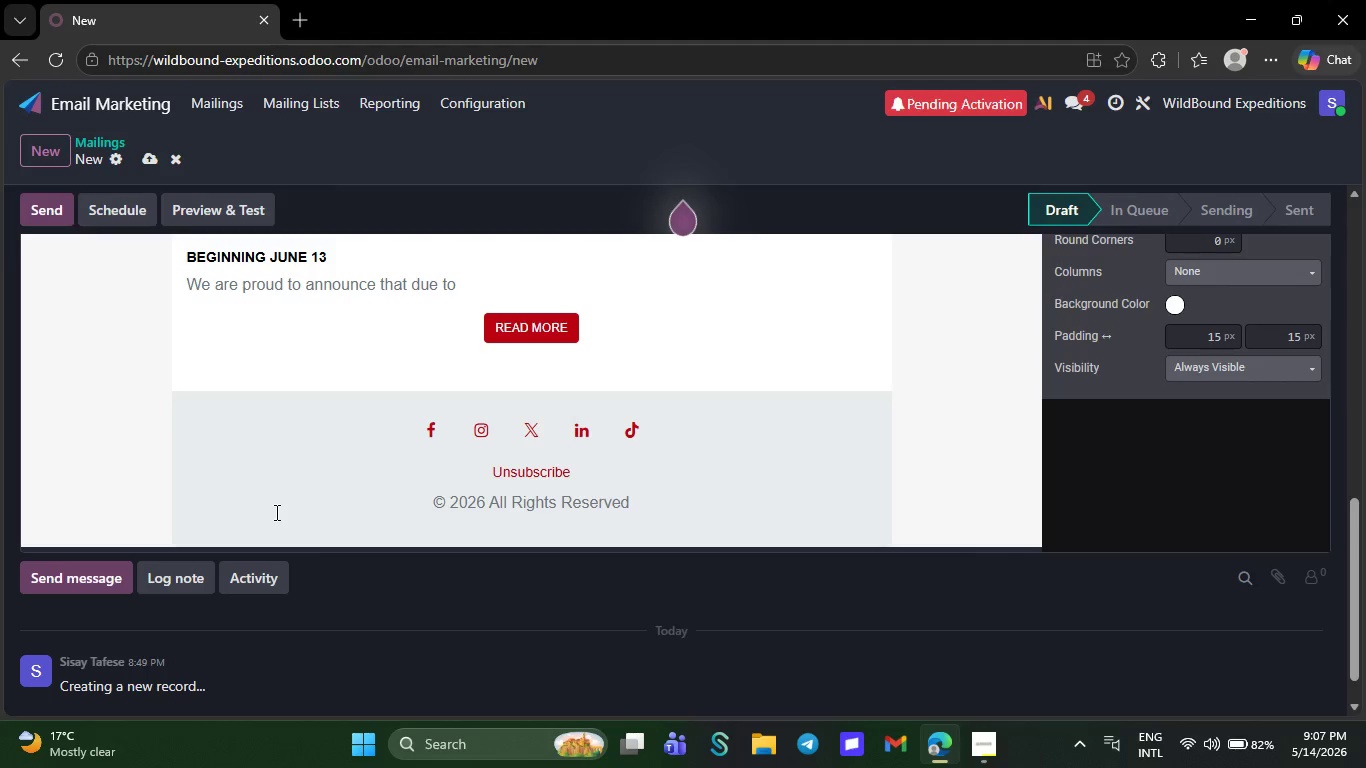 
key(Backspace)
 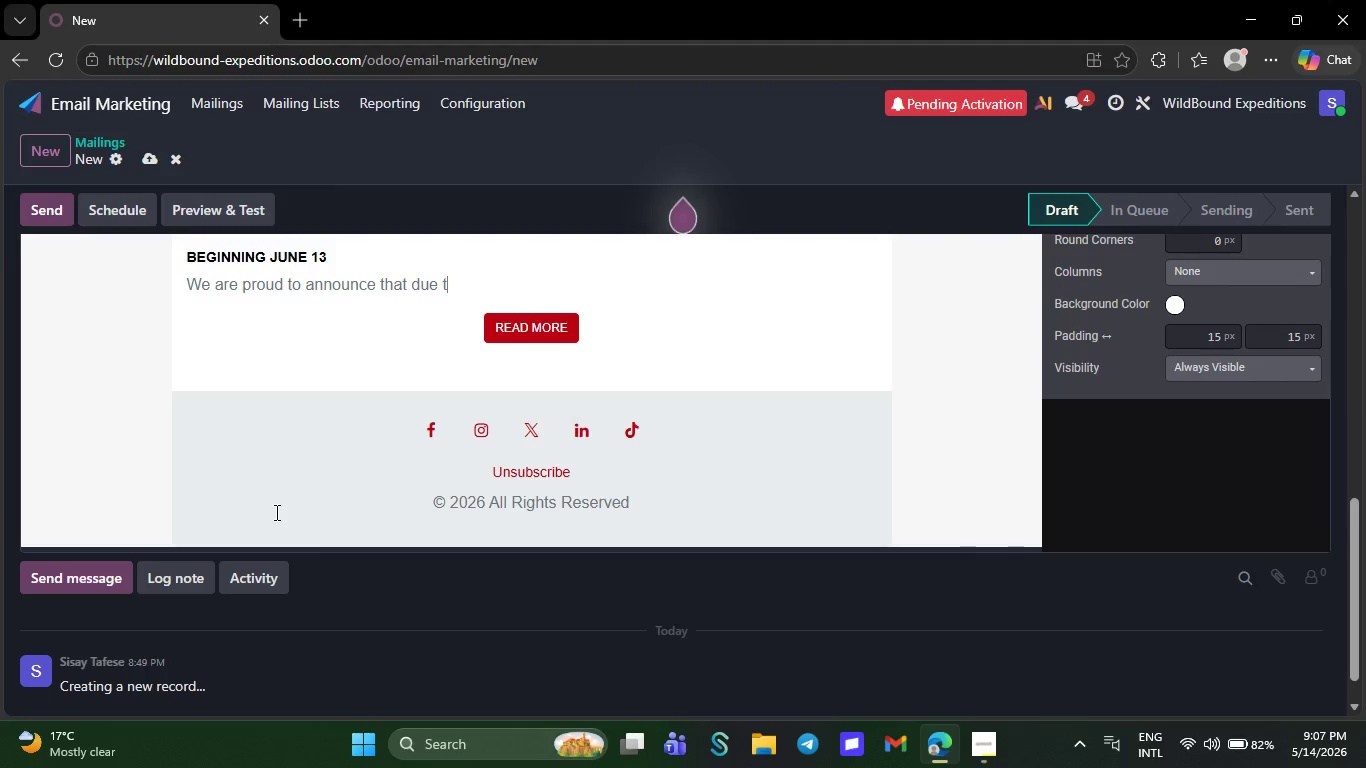 
key(Backspace)
 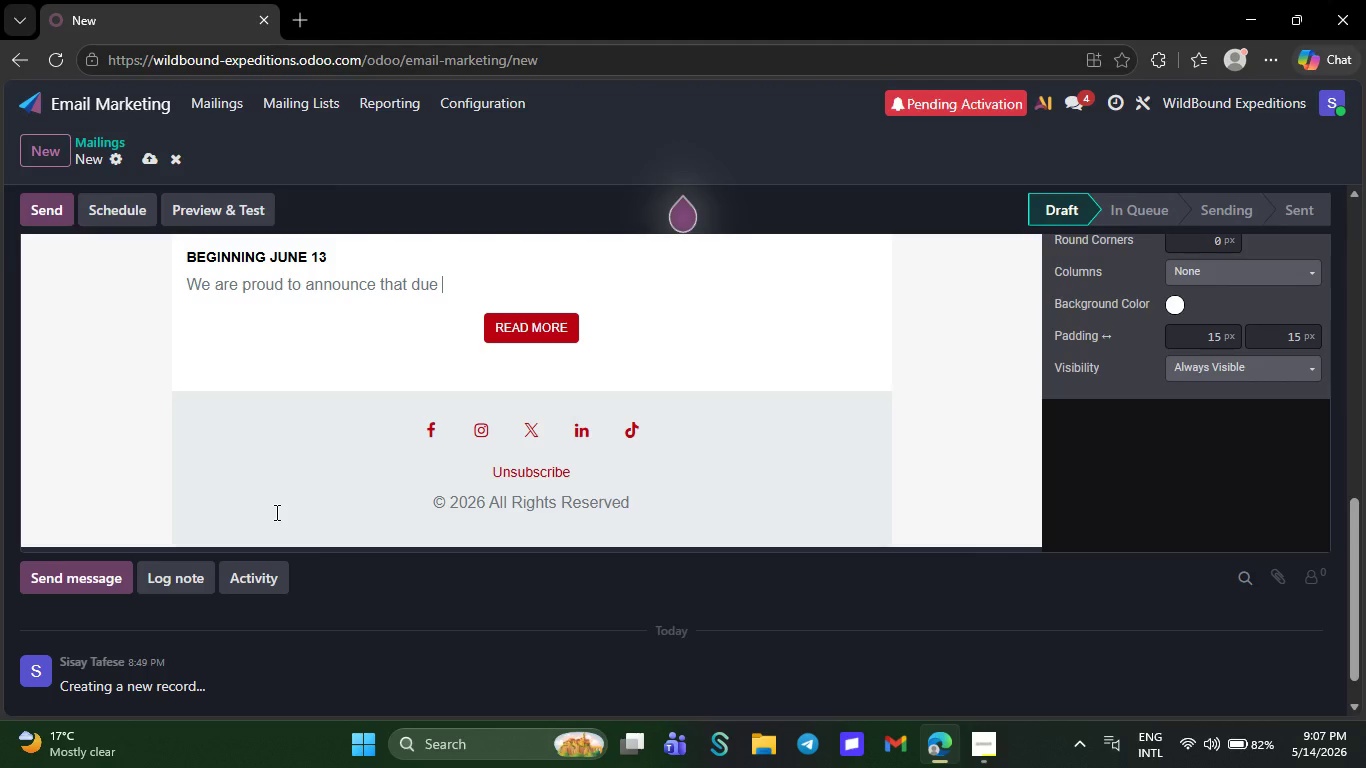 
key(Backspace)
 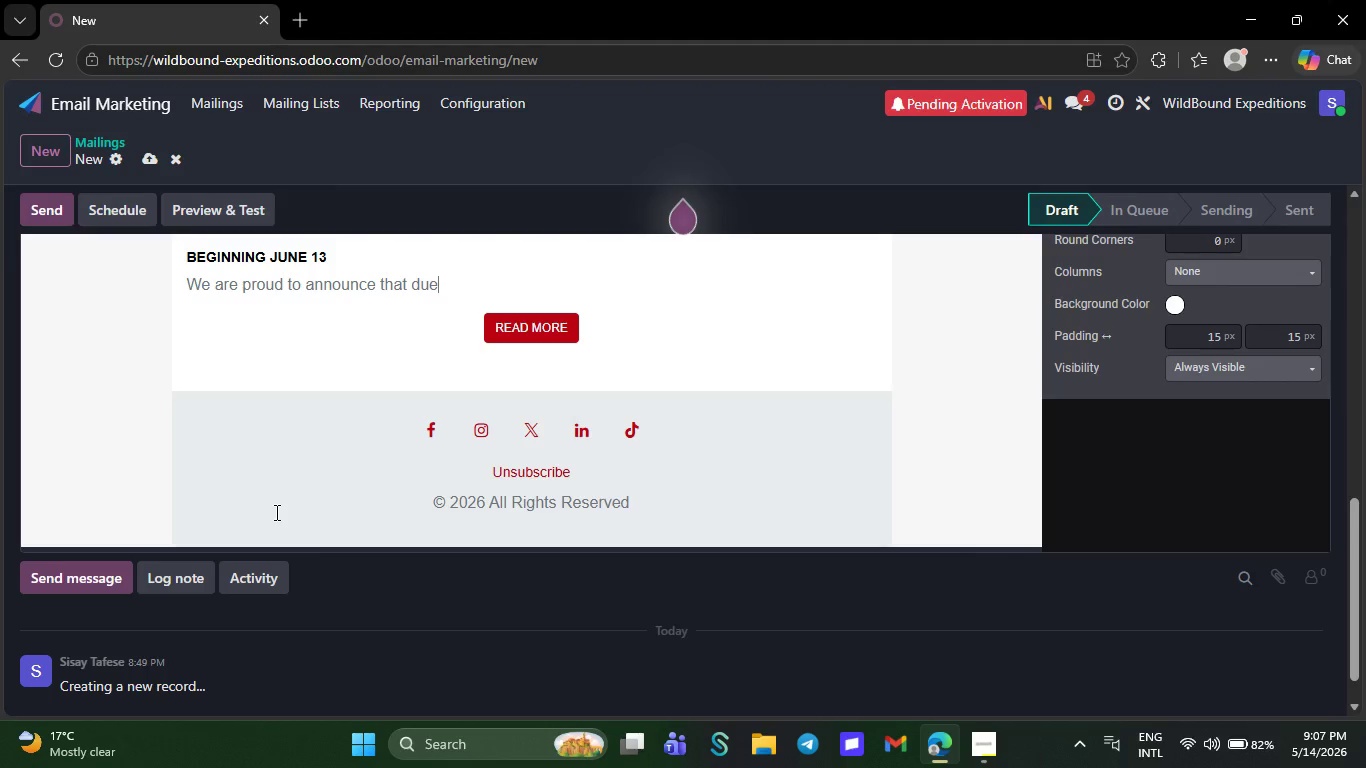 
key(Backspace)
 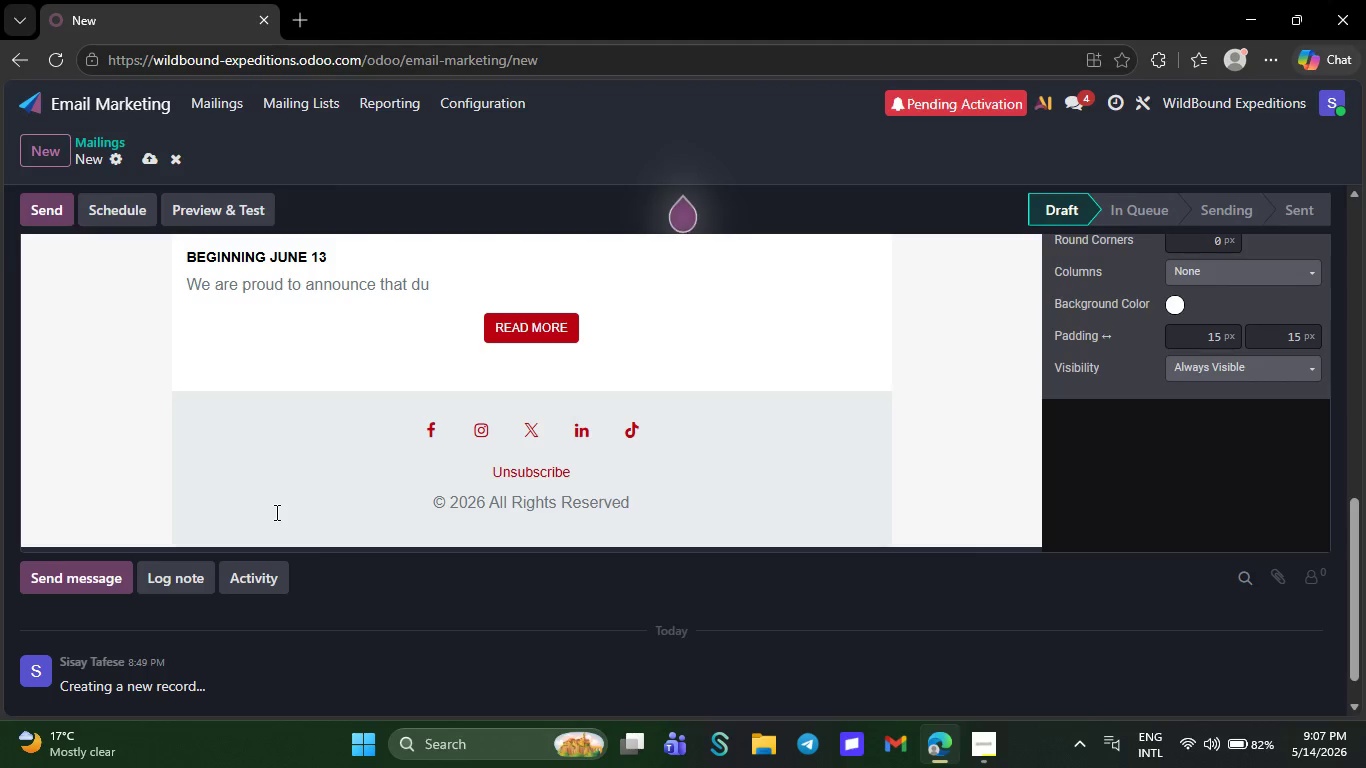 
key(Backspace)
 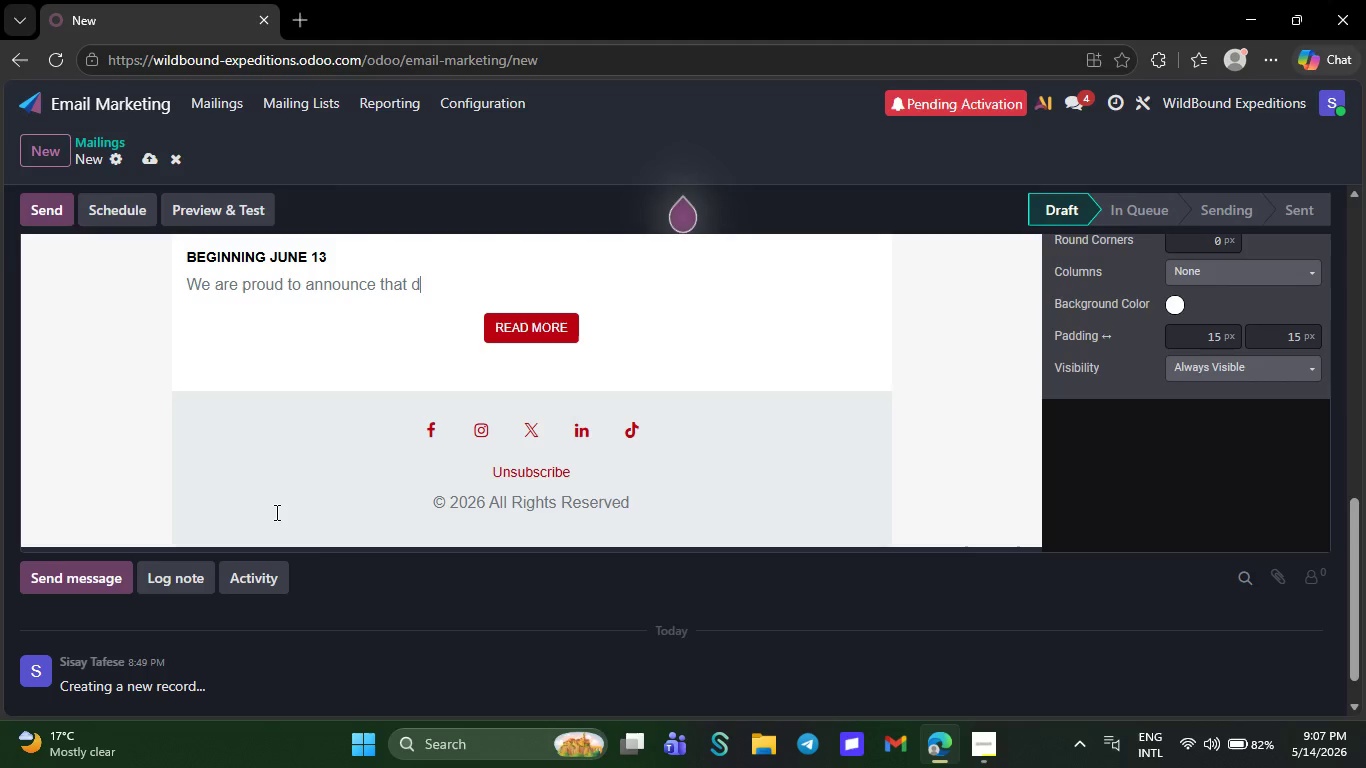 
key(Backspace)
 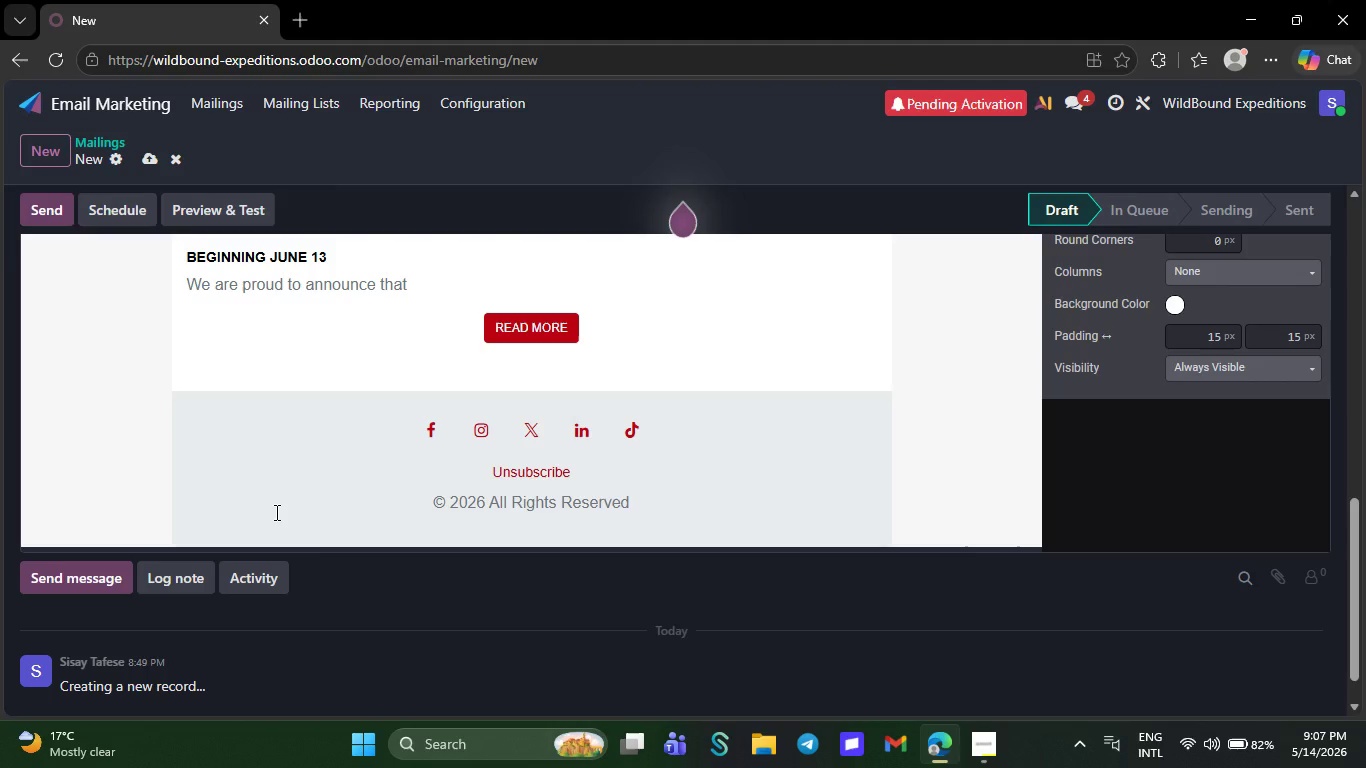 
key(Backspace)
 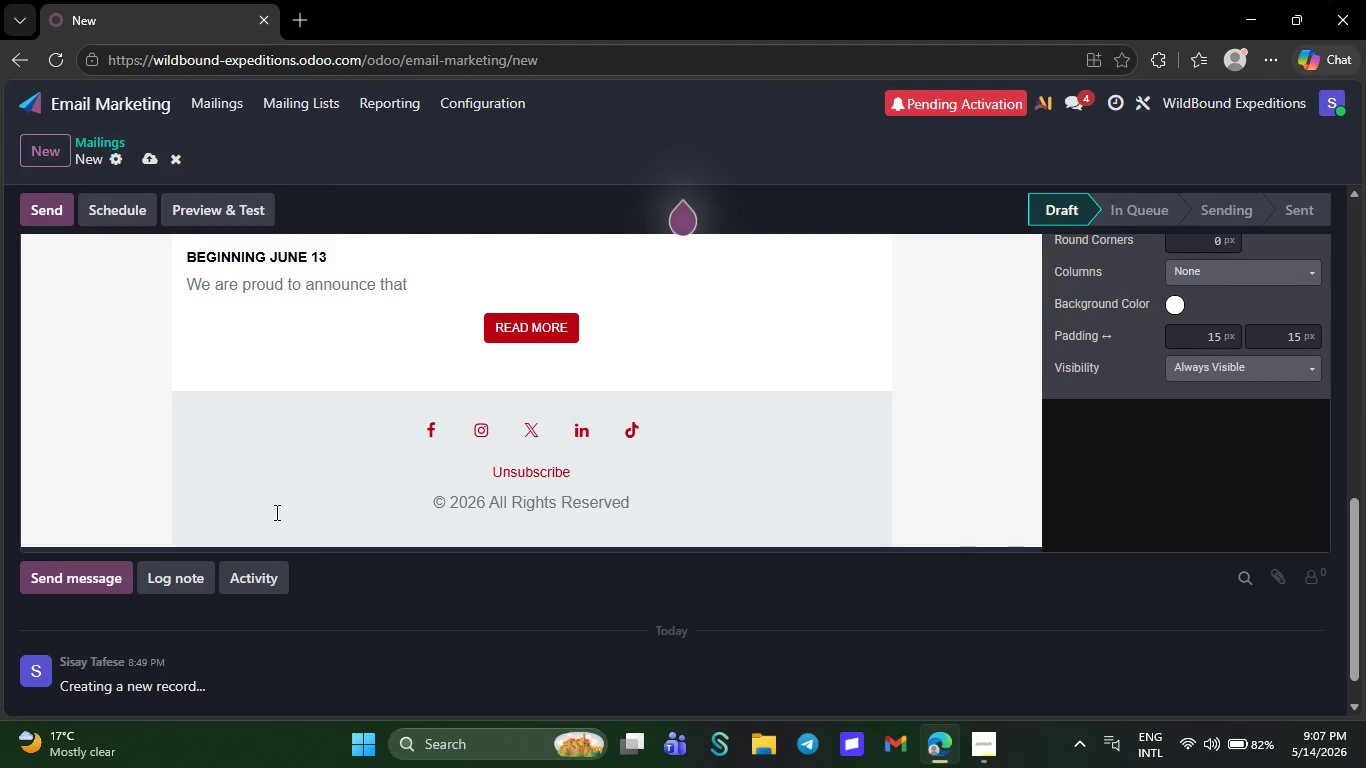 
key(Backspace)
 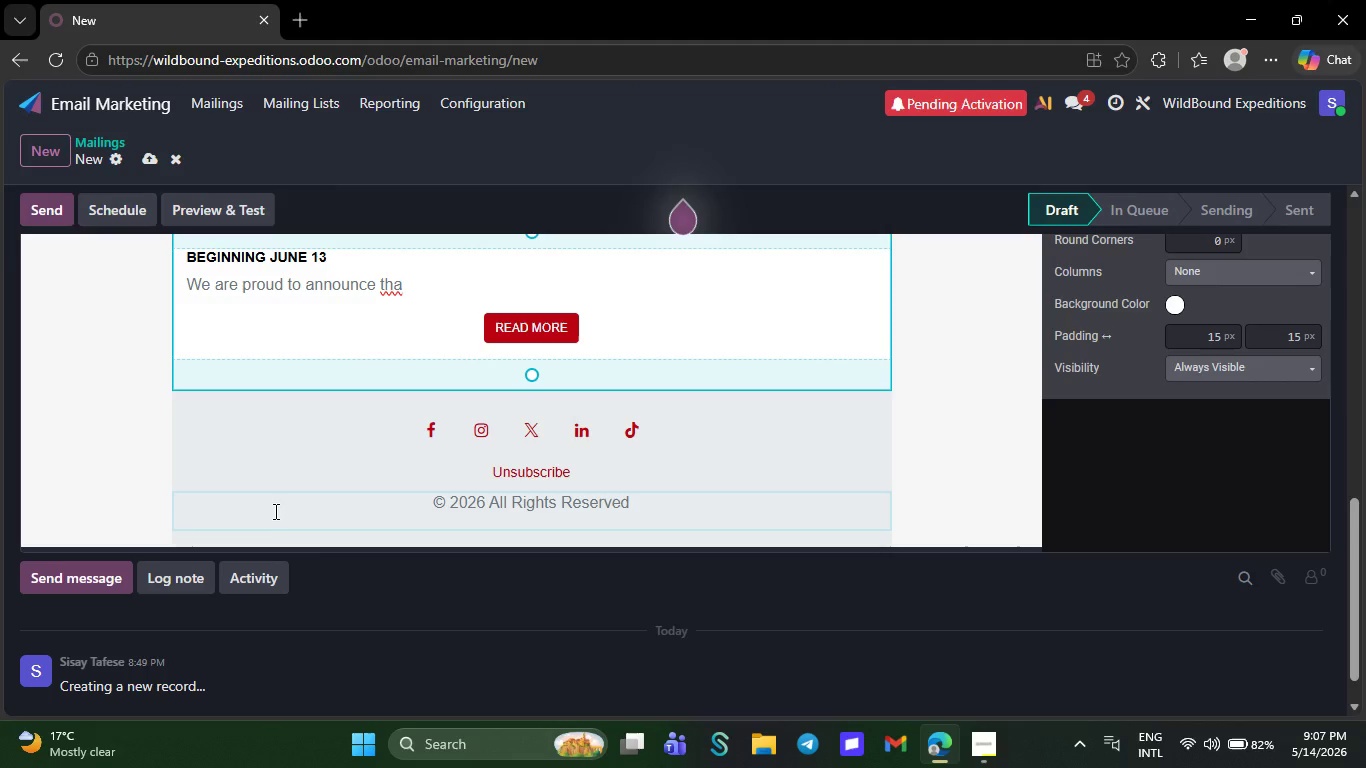 
wait(6.56)
 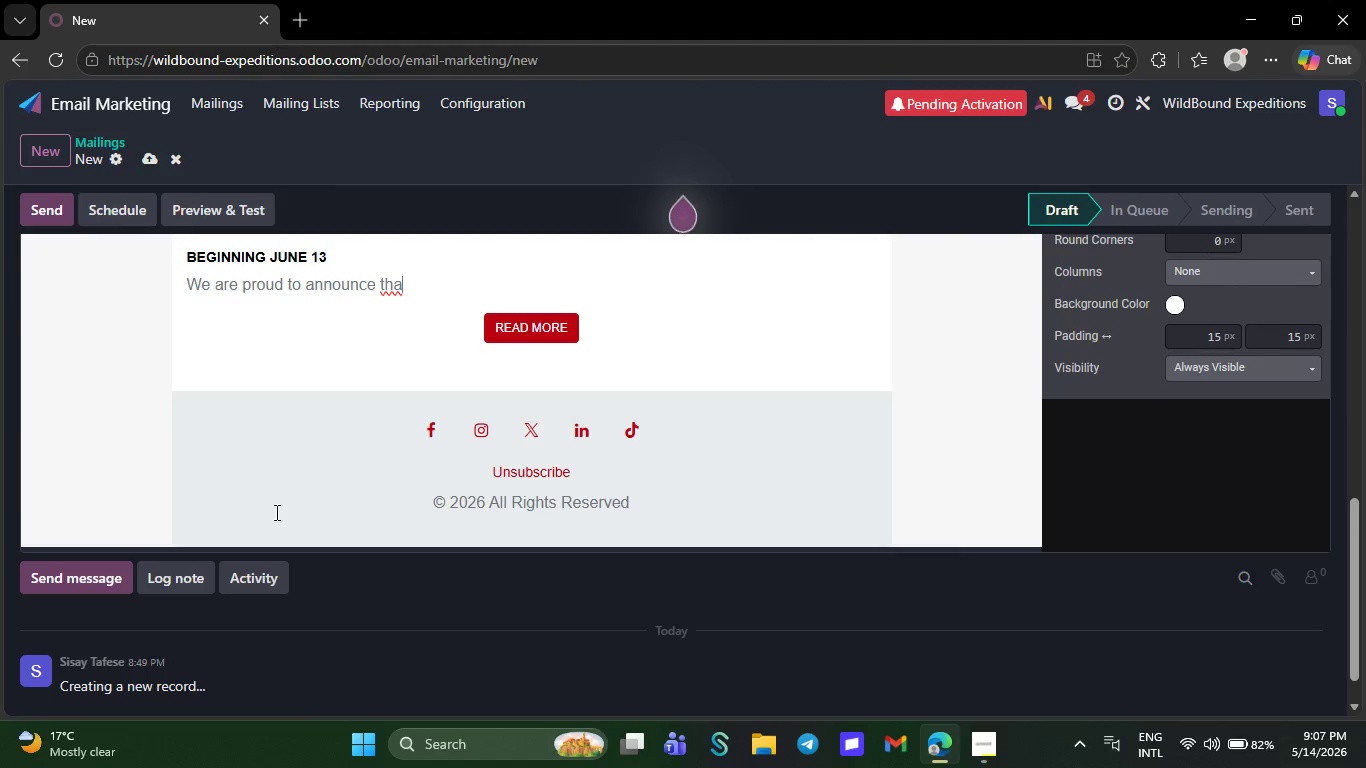 
key(Backspace)
 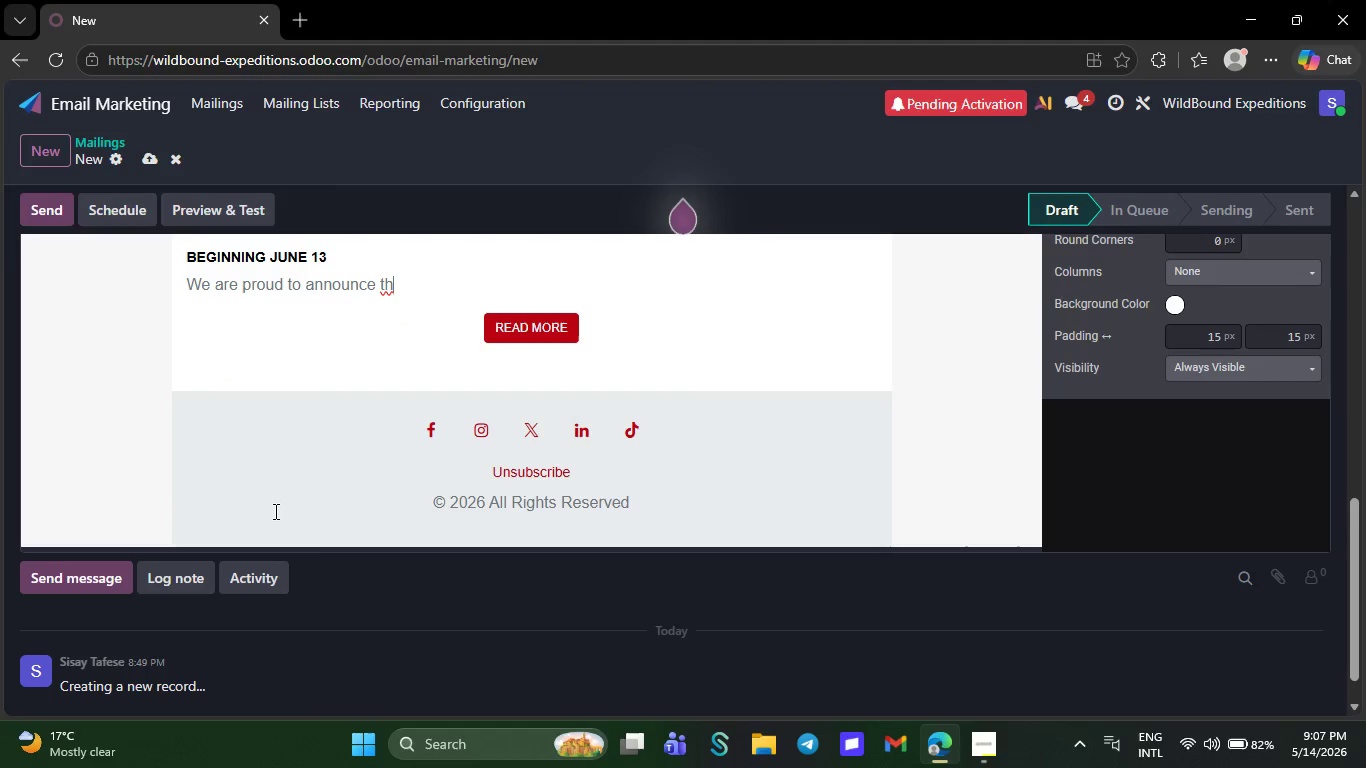 
key(Backspace)
 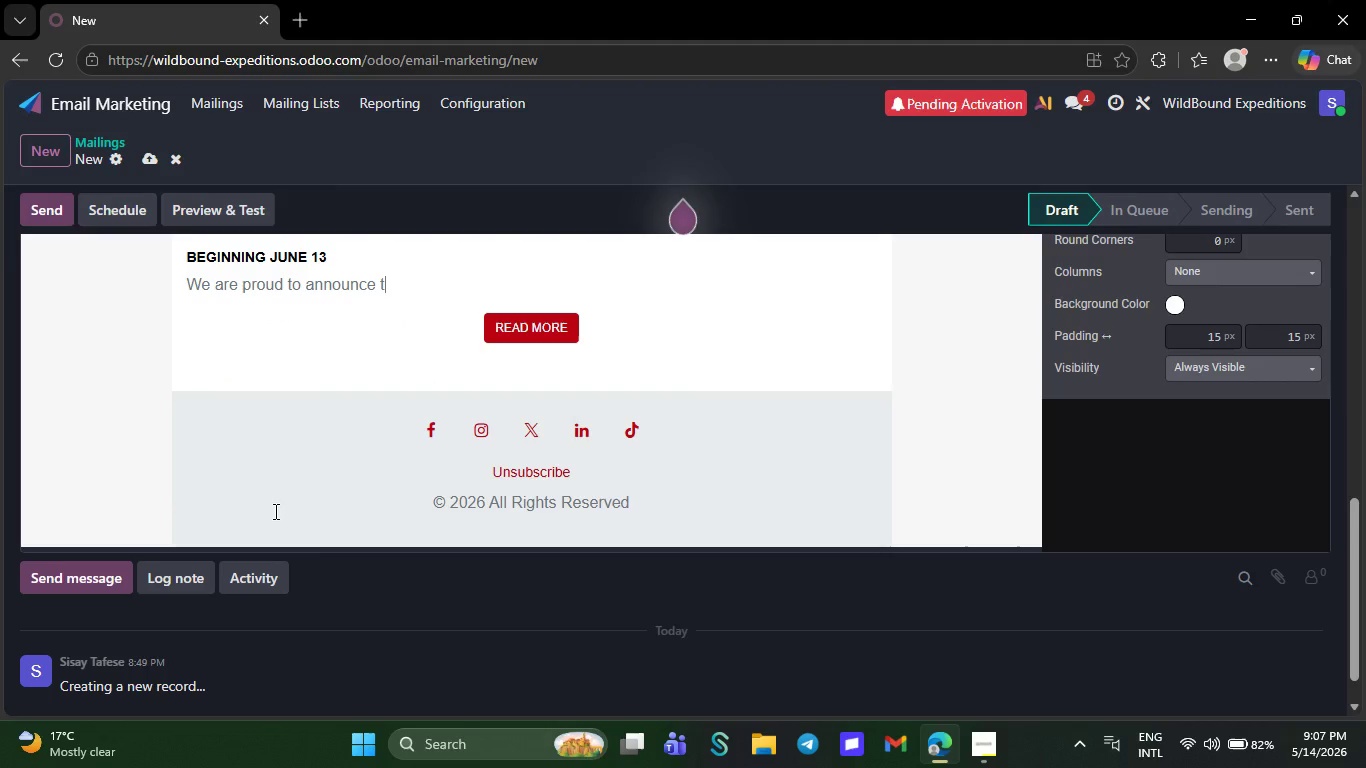 
key(Backspace)
 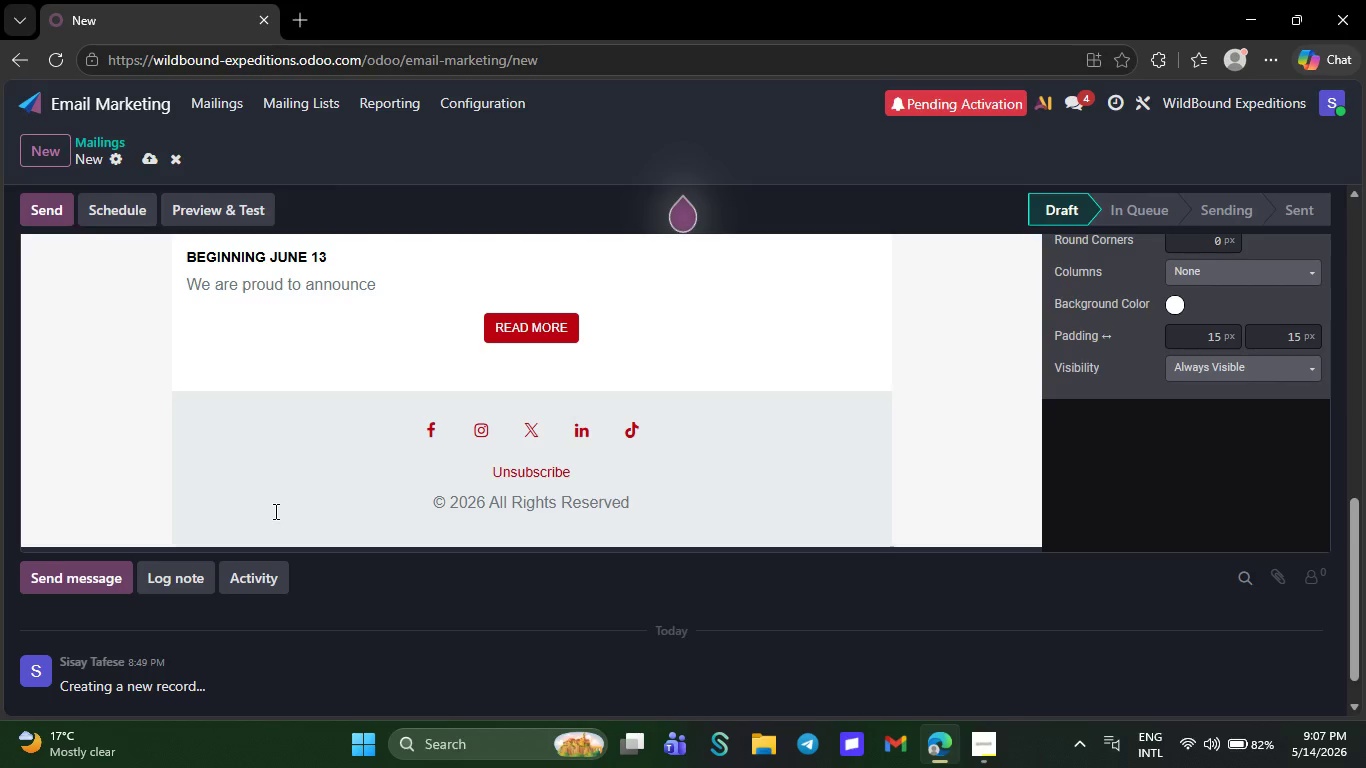 
key(Backspace)
 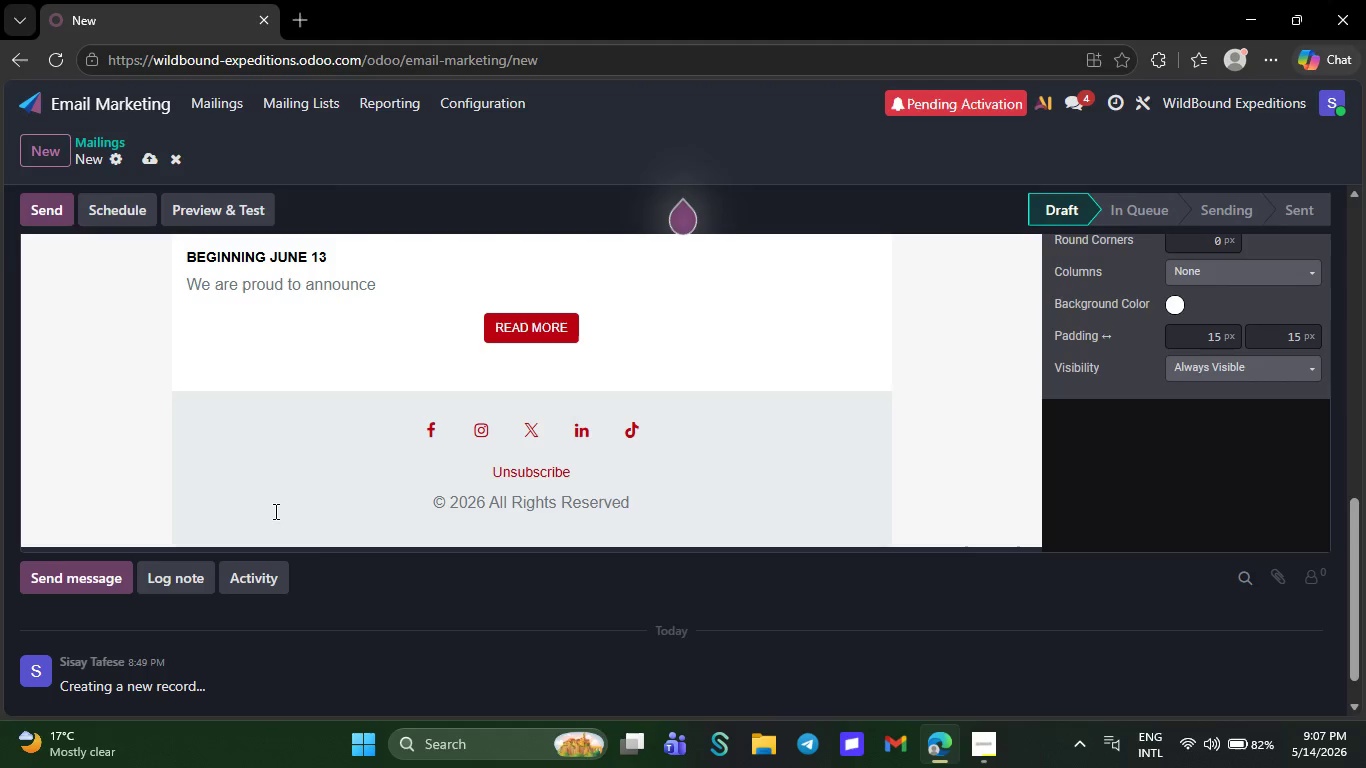 
key(Backspace)
 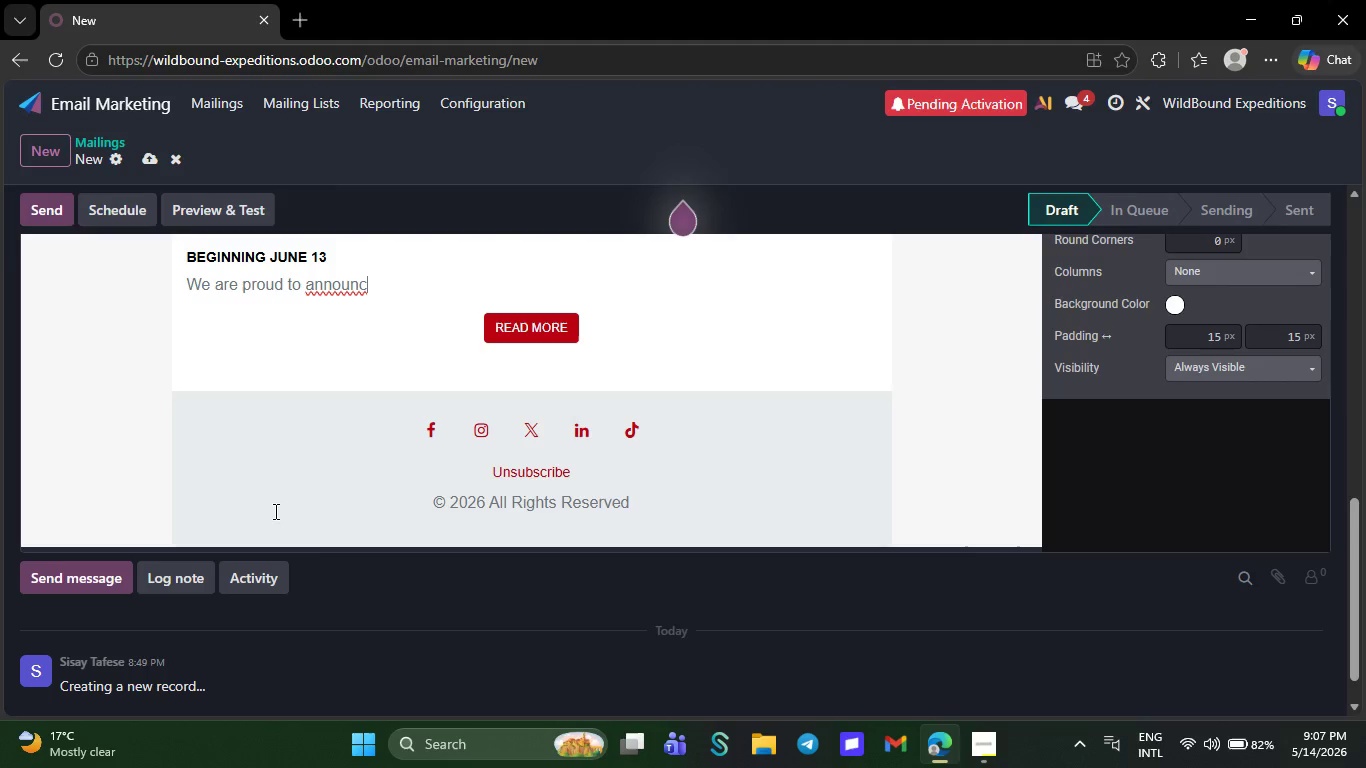 
key(Backspace)
 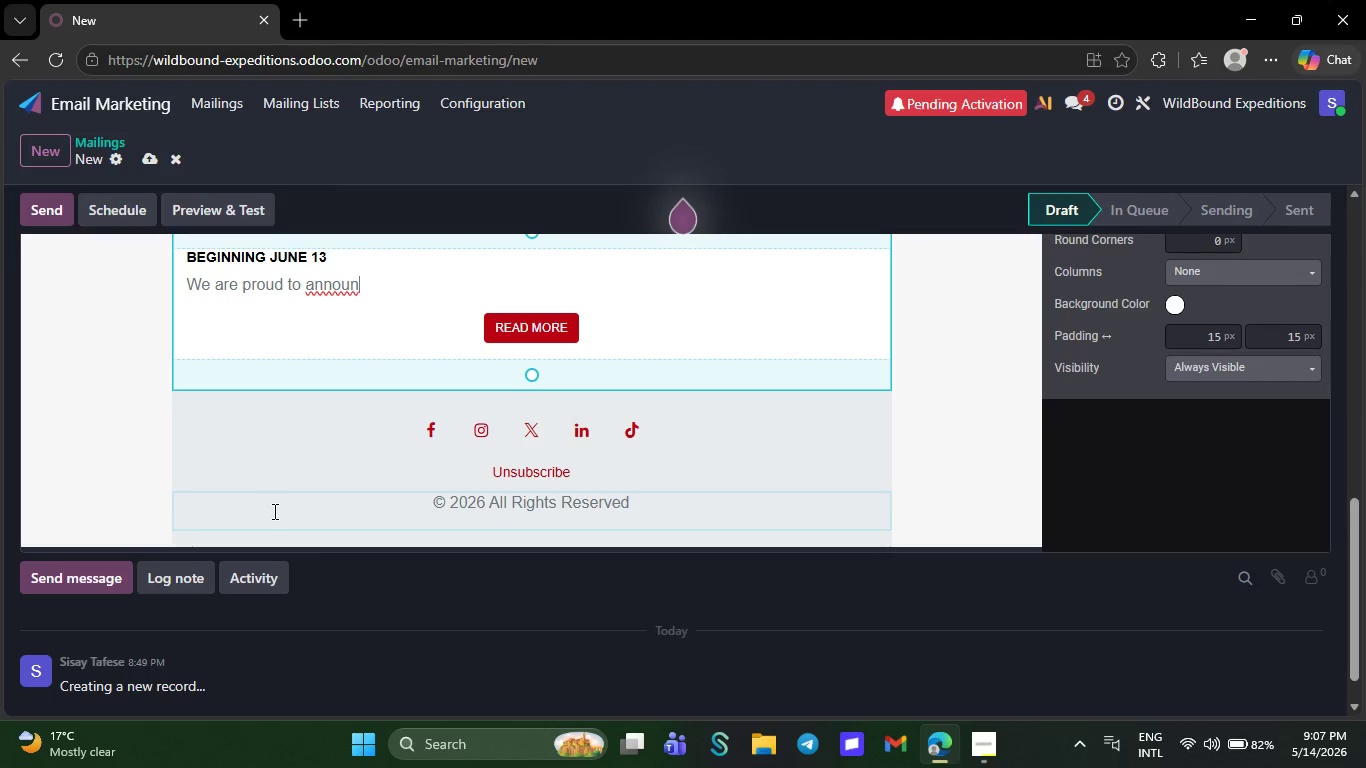 
wait(6.02)
 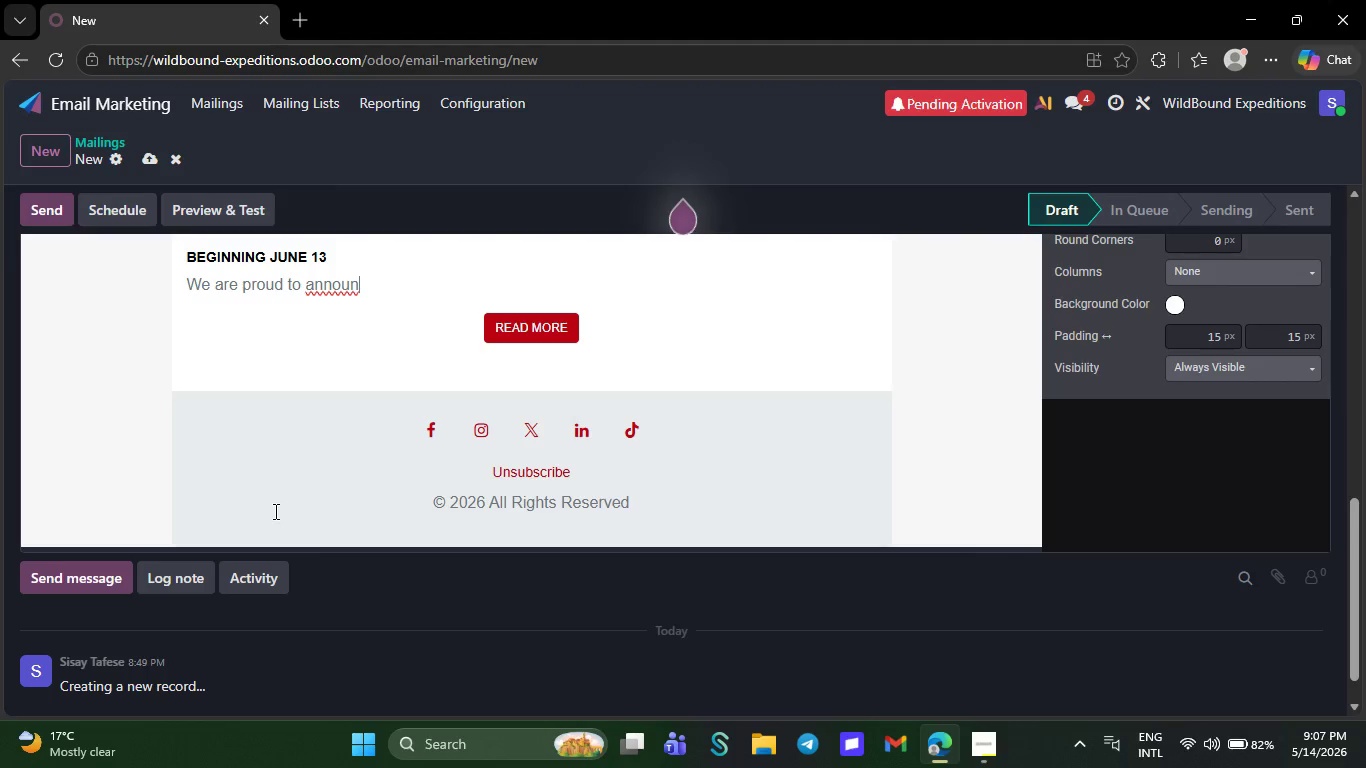 
key(Backspace)
 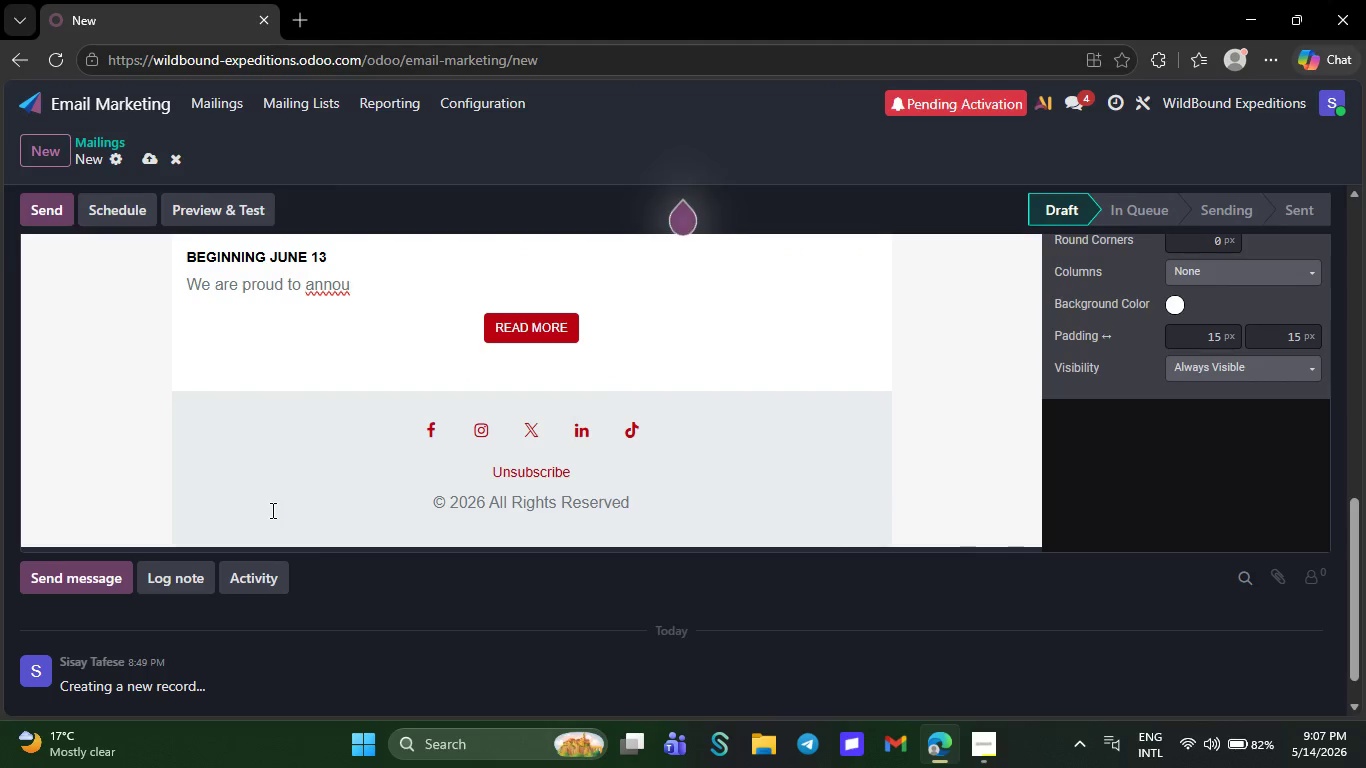 
key(Backspace)
 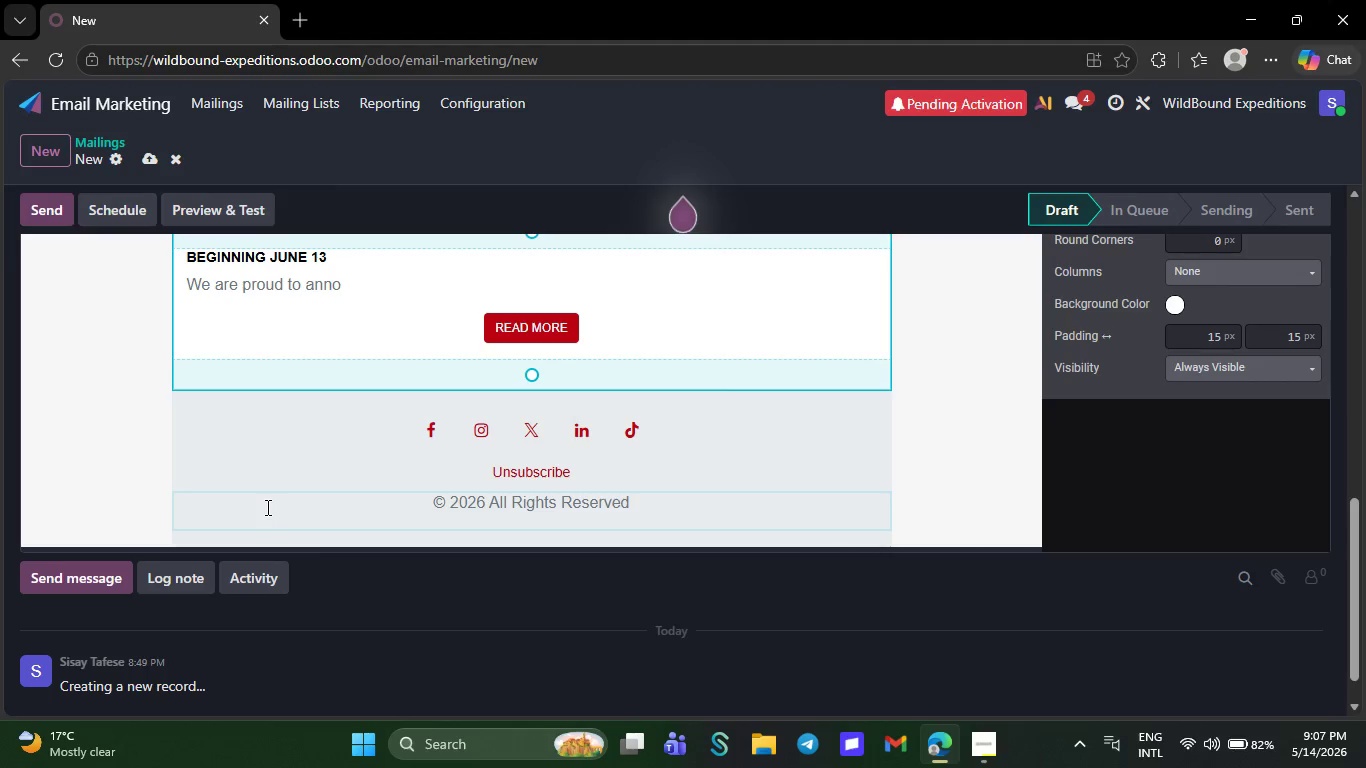 
key(Backspace)
 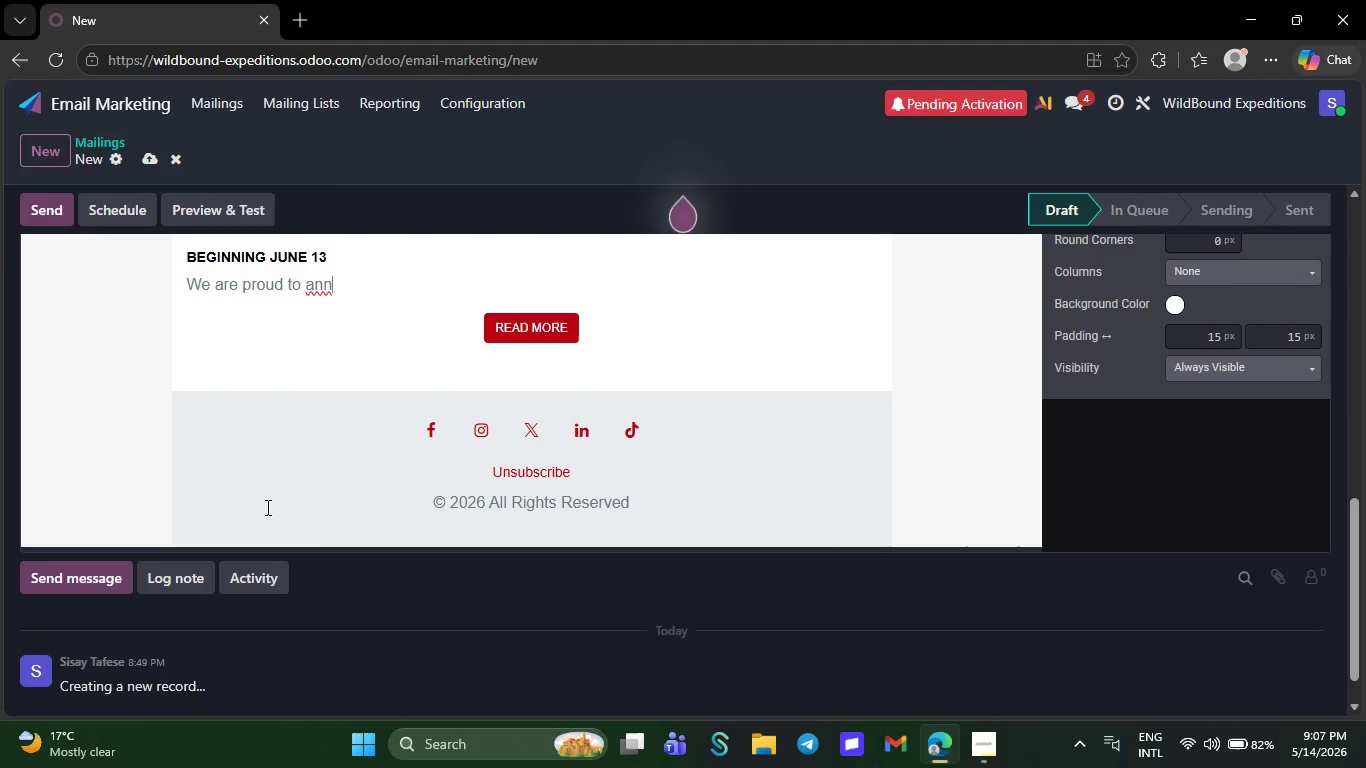 
key(Backspace)
 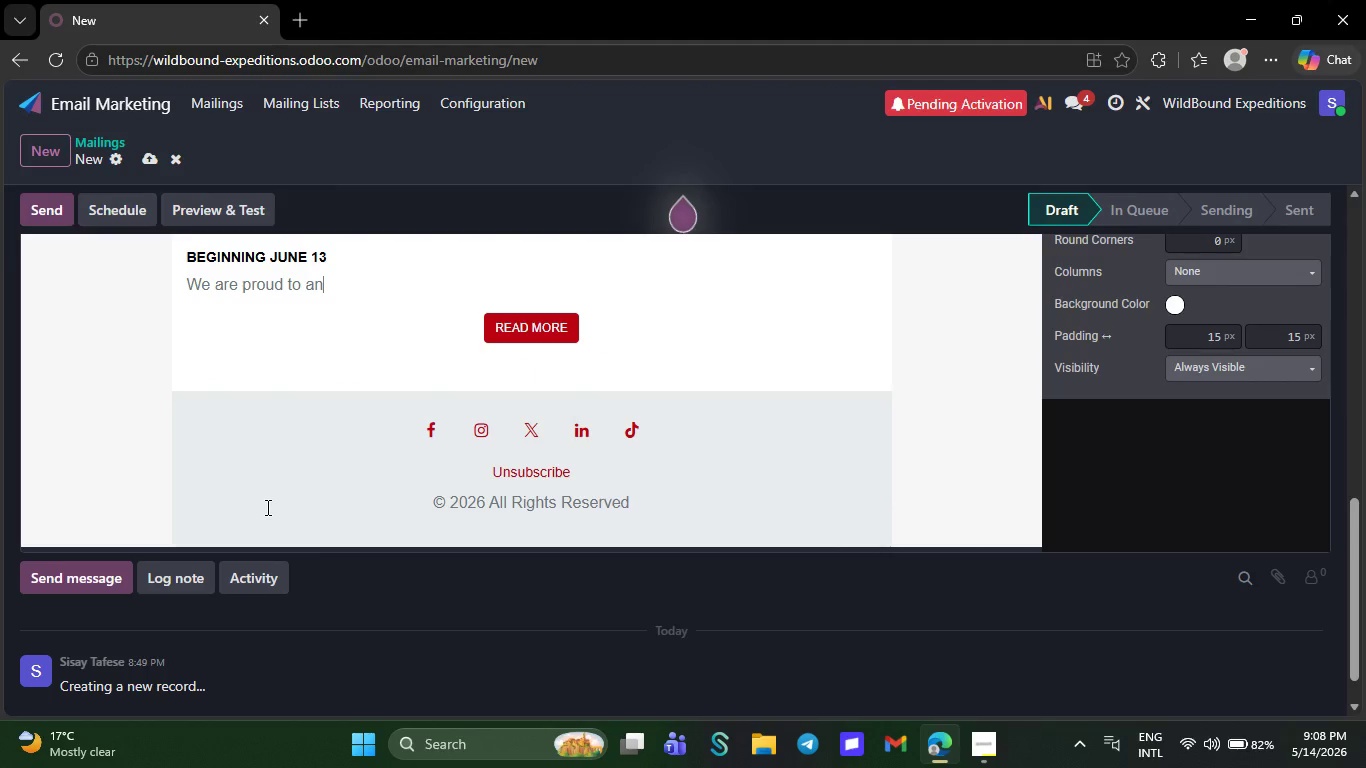 
key(Backspace)
 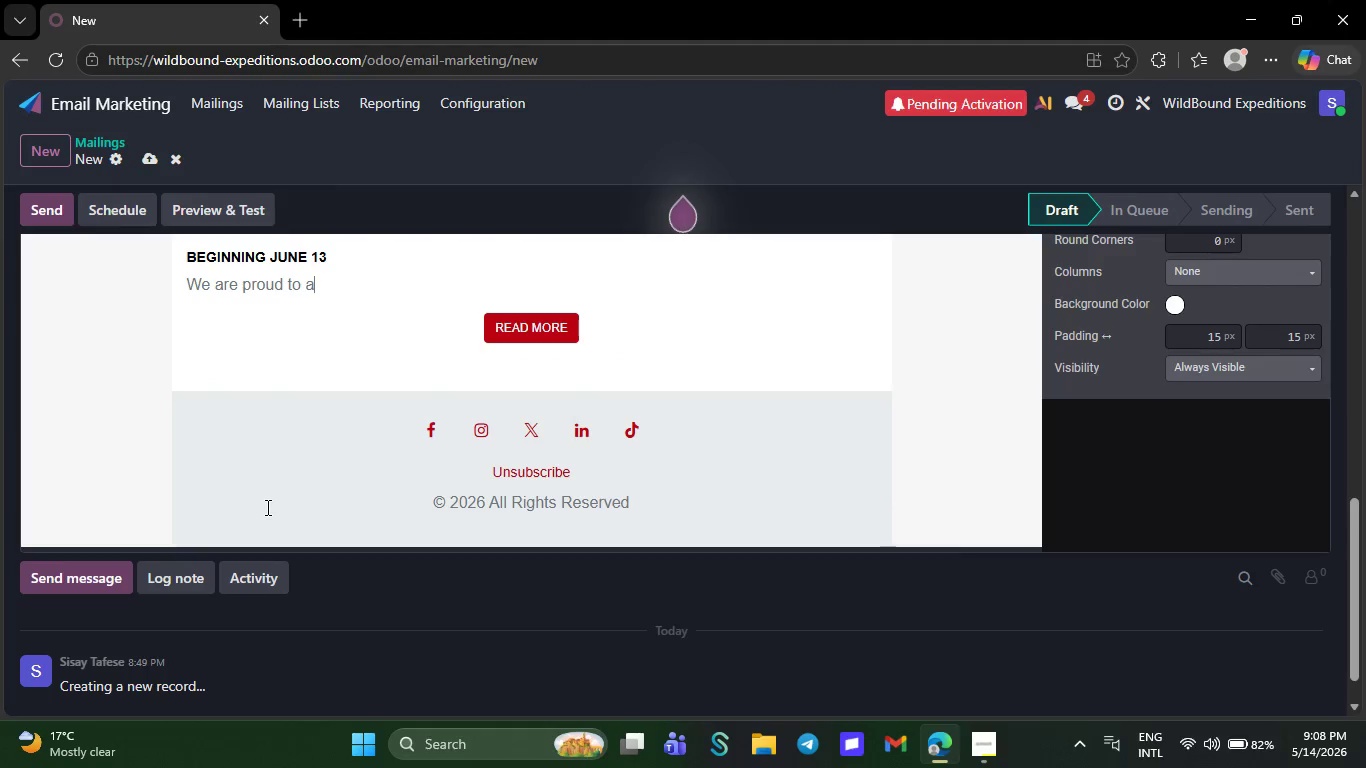 
key(Backspace)
 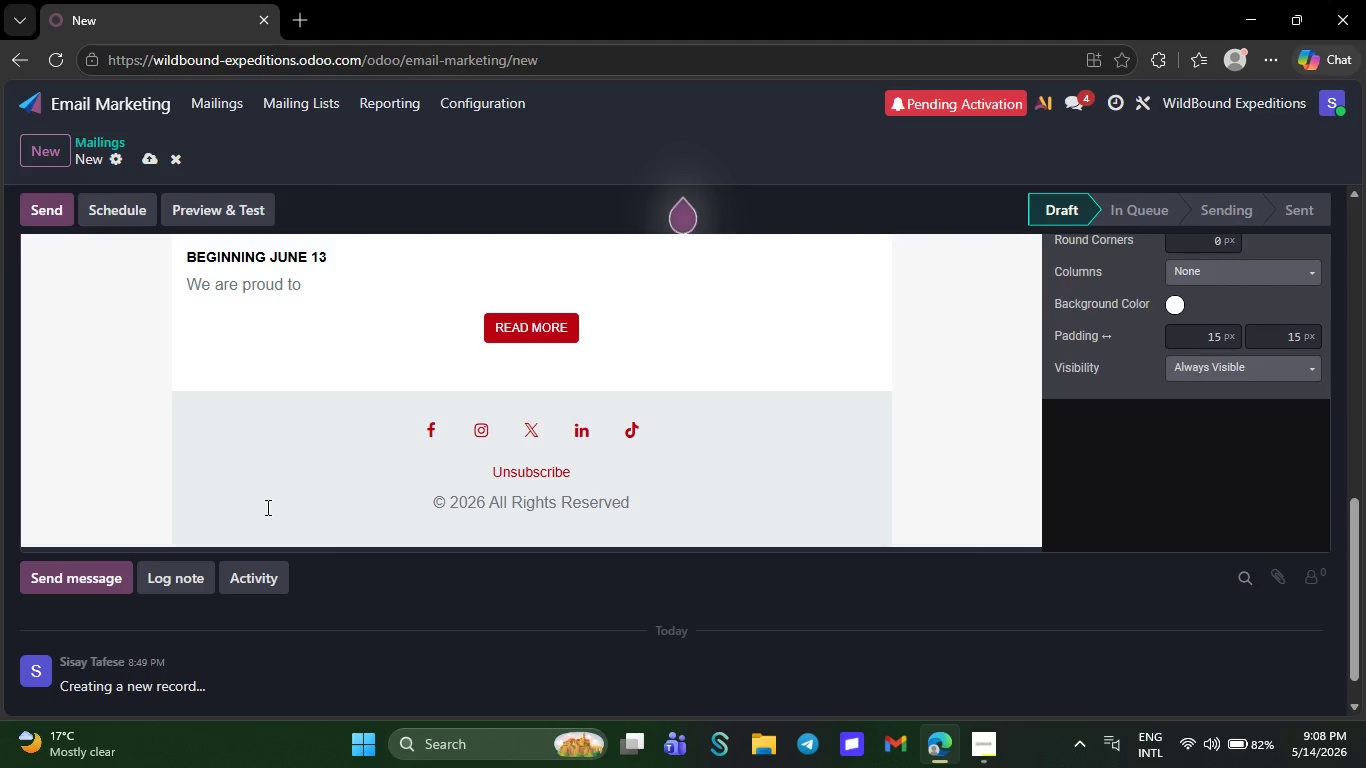 
key(Backspace)
 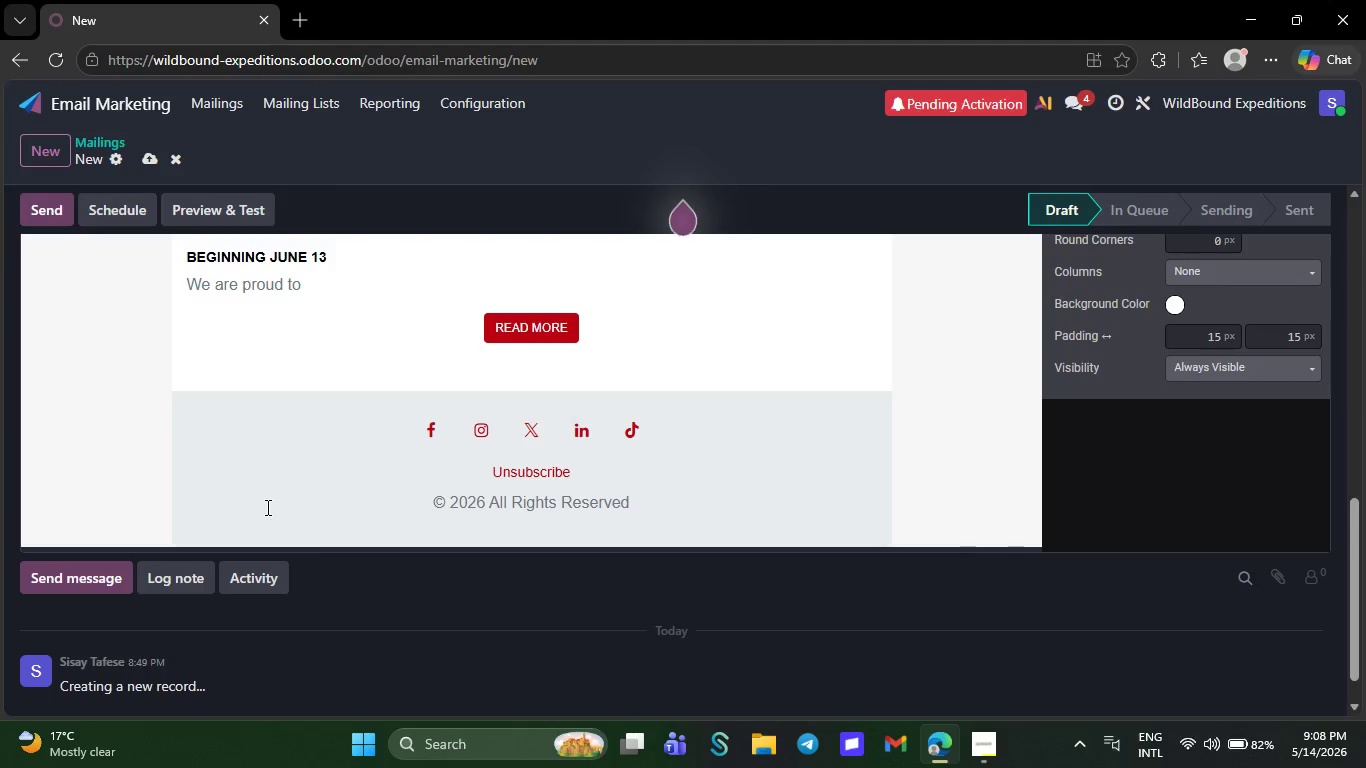 
key(Backspace)
 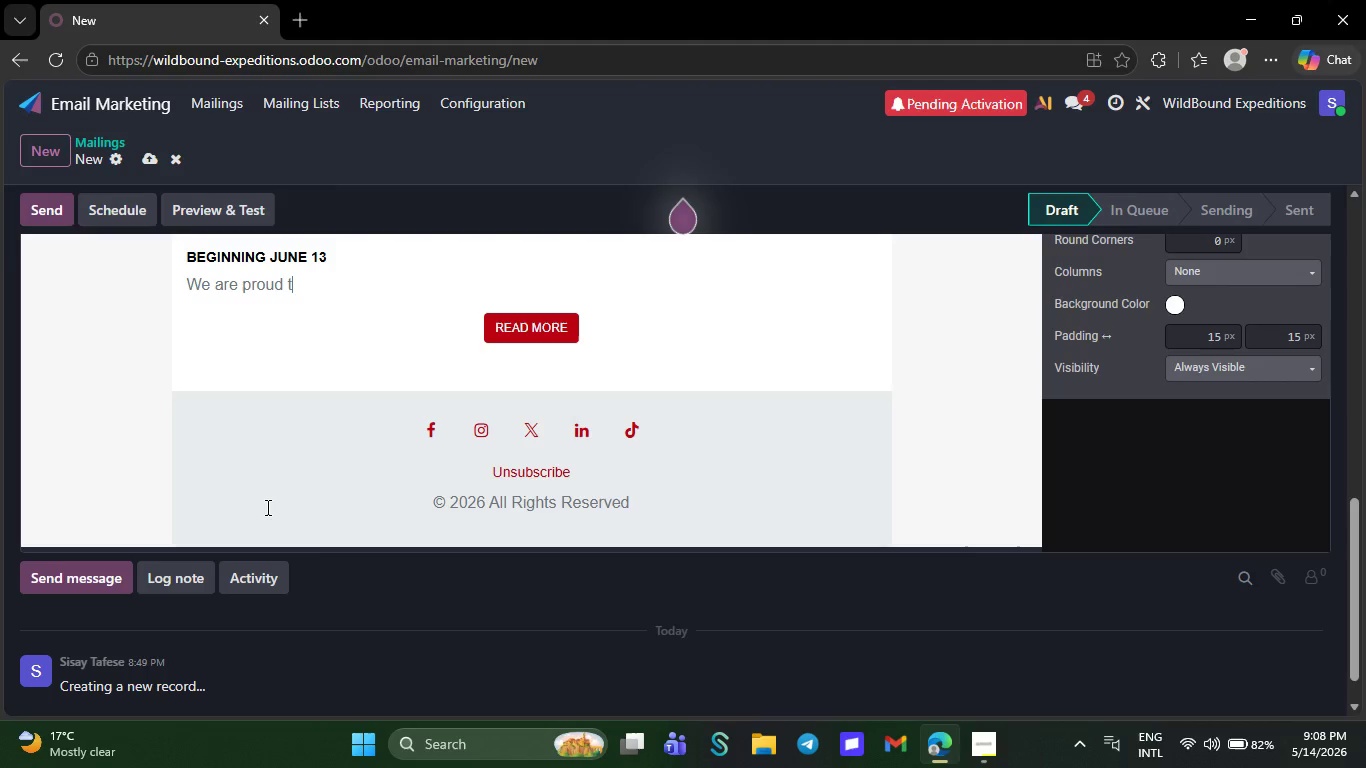 
key(Backspace)
 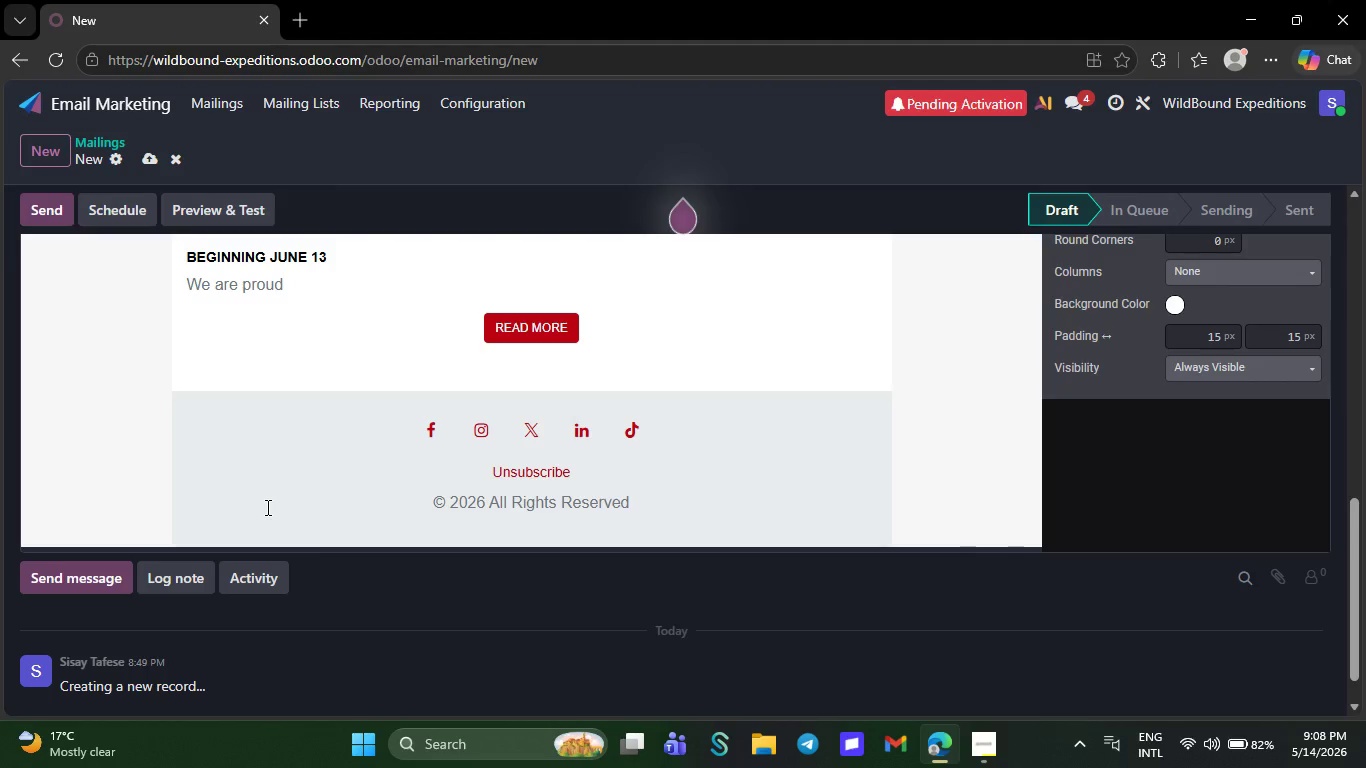 
key(Backspace)
 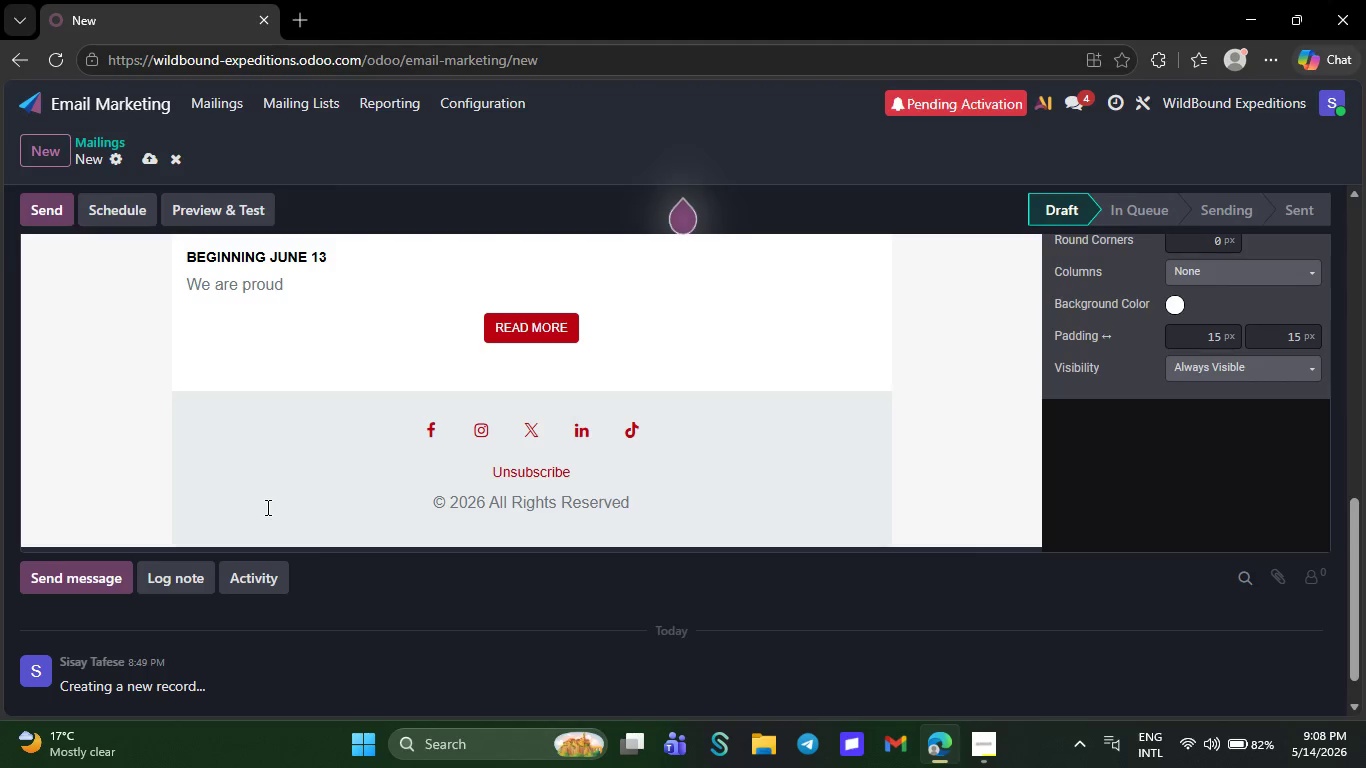 
key(Backspace)
 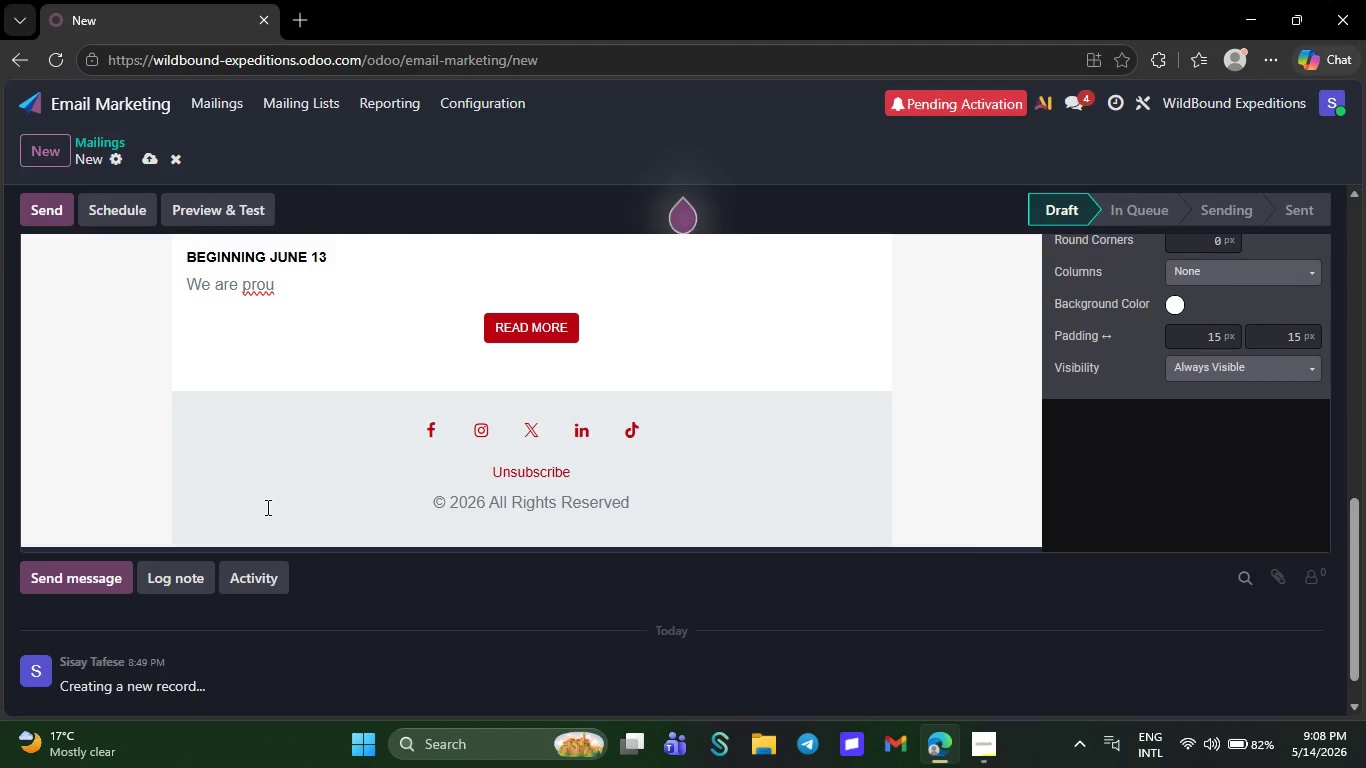 
key(Backspace)
 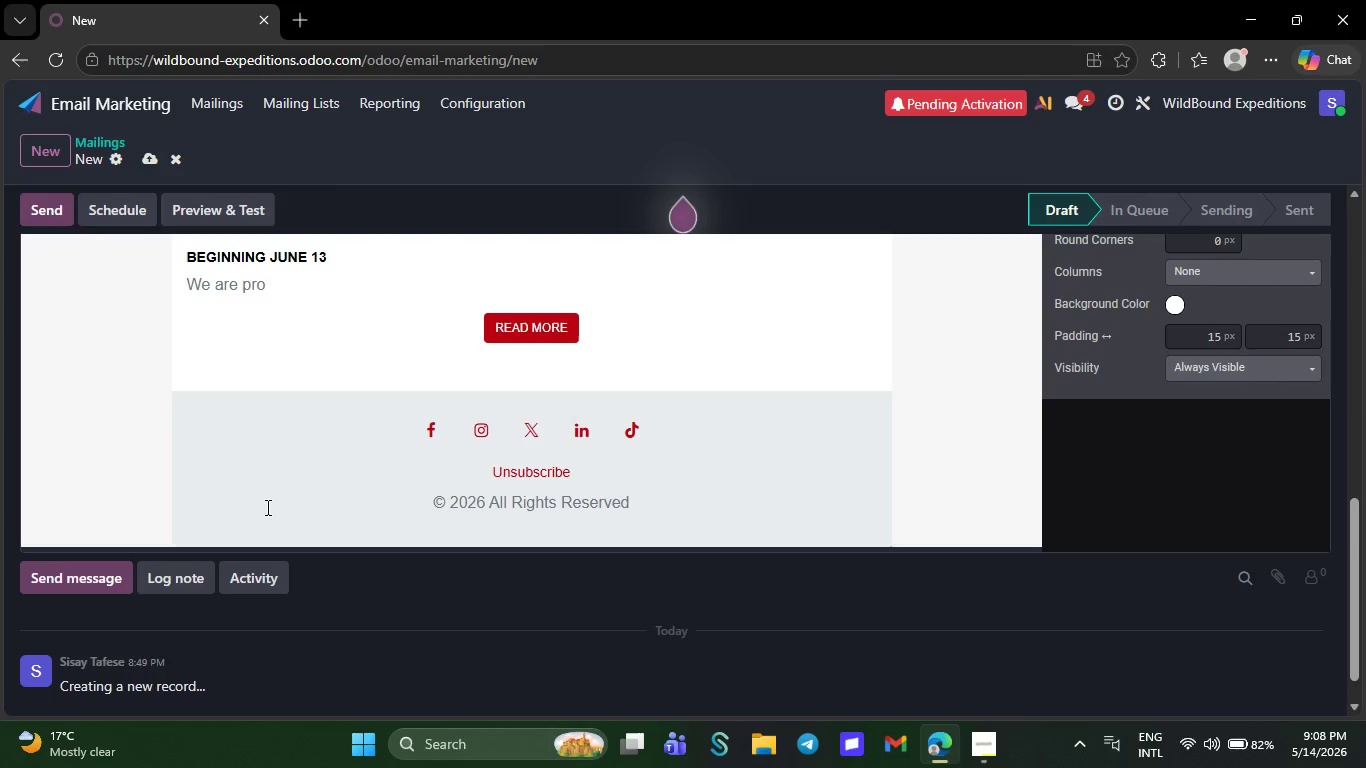 
key(Backspace)
 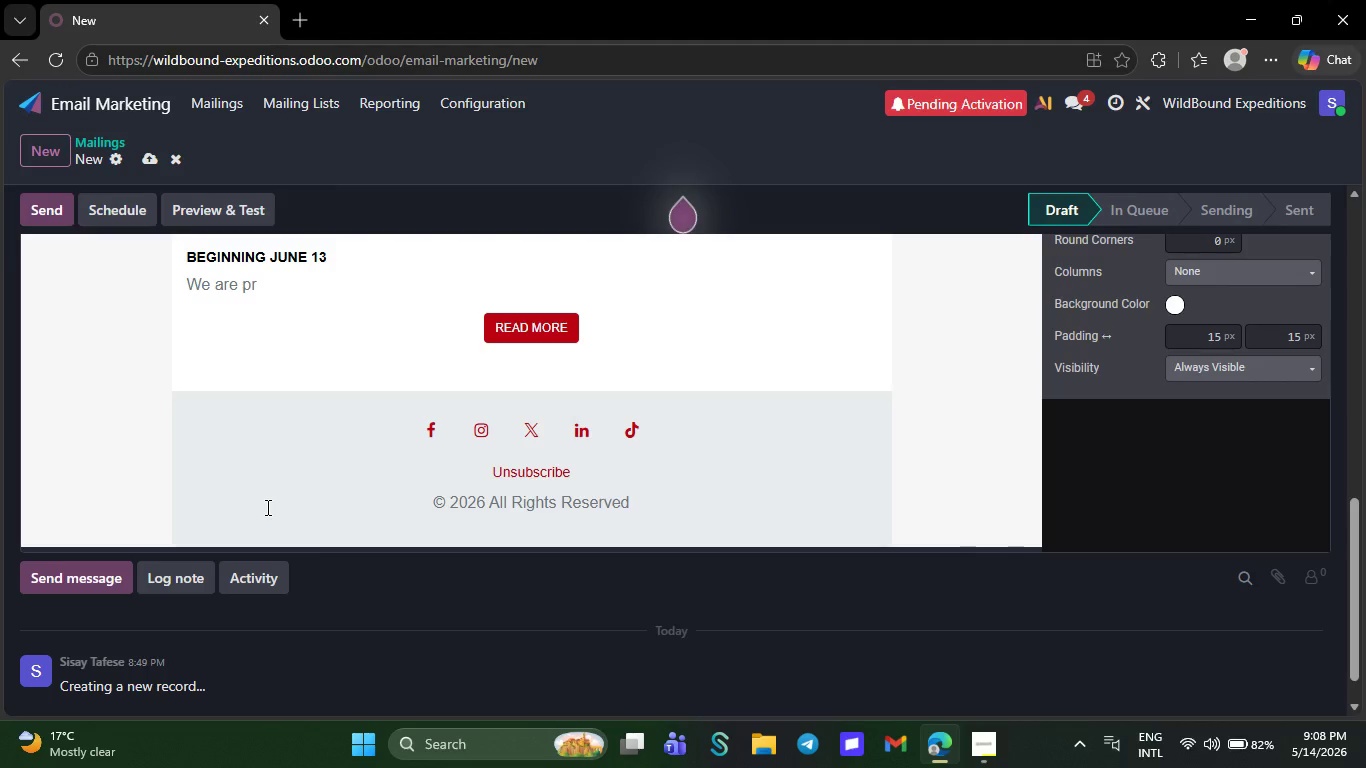 
key(Backspace)
 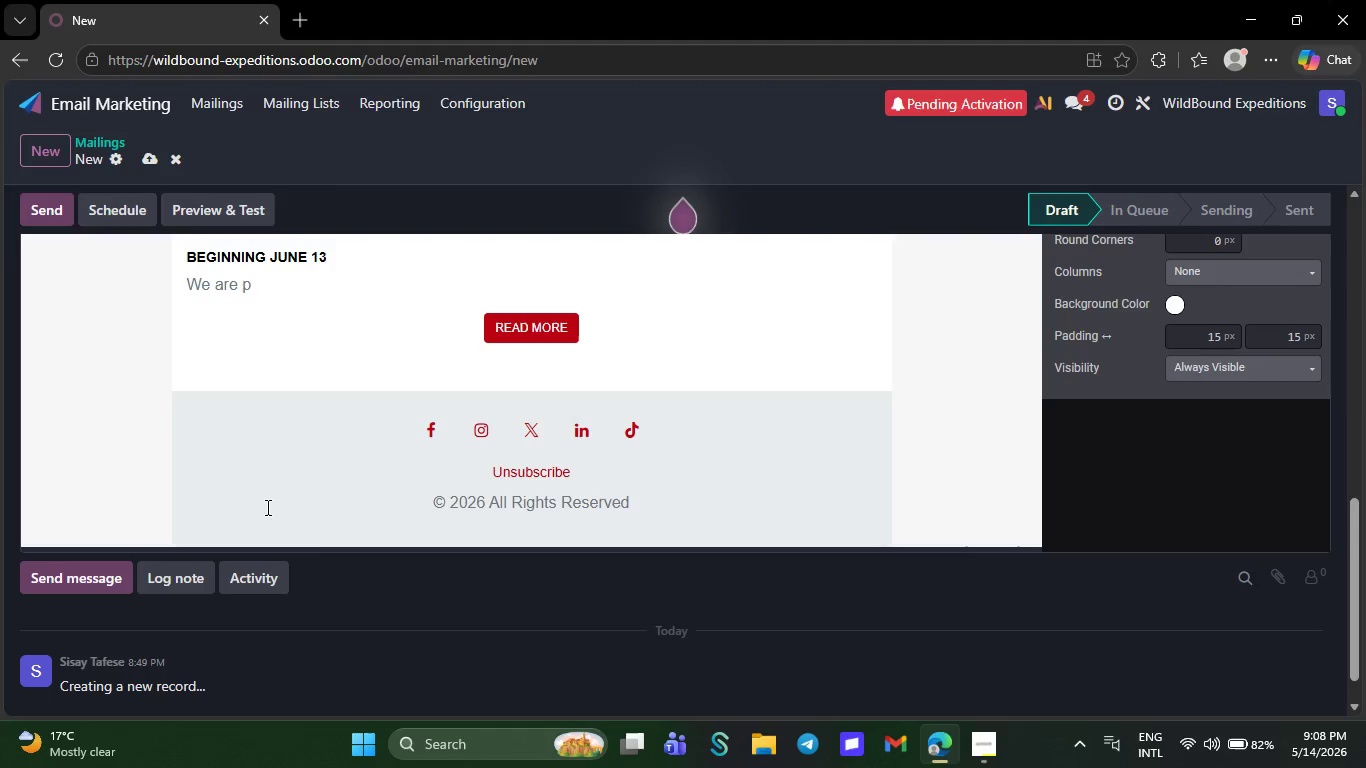 
key(Backspace)
 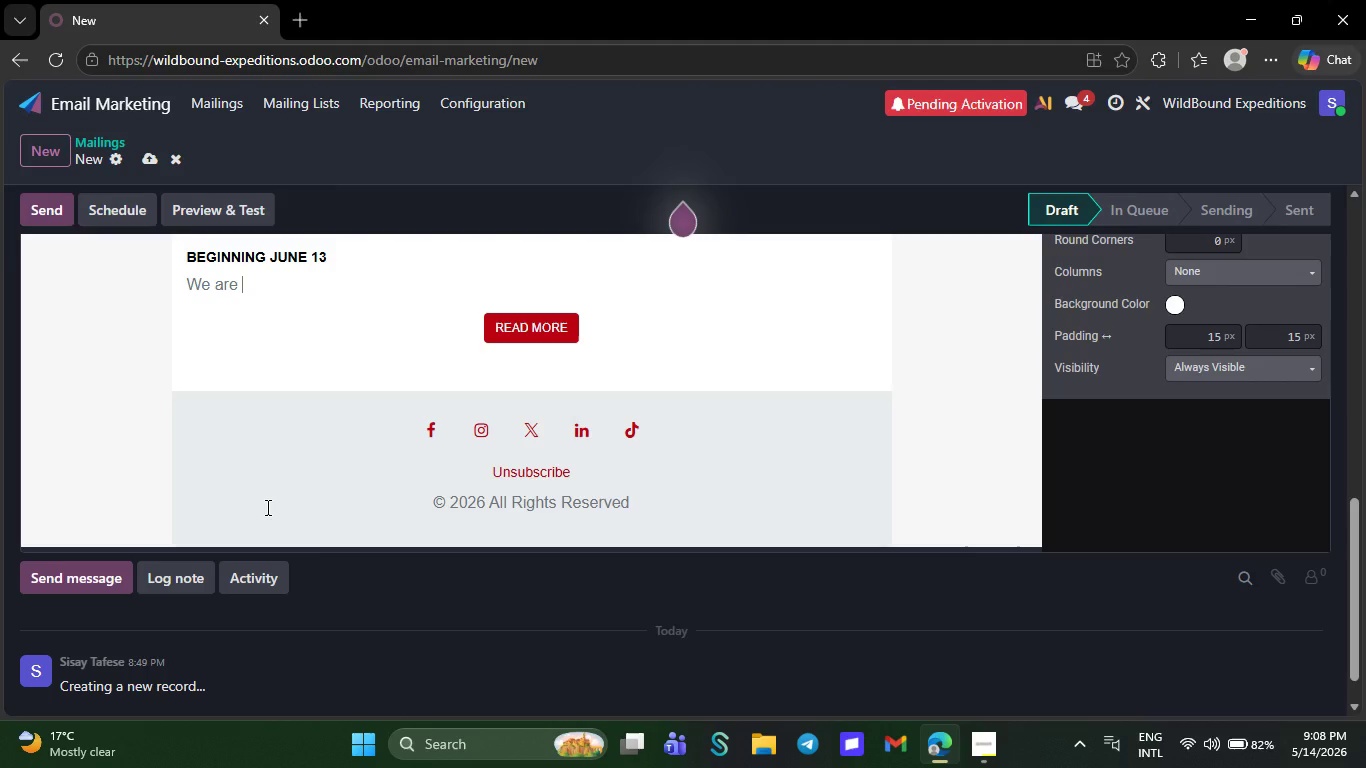 
key(Backspace)
 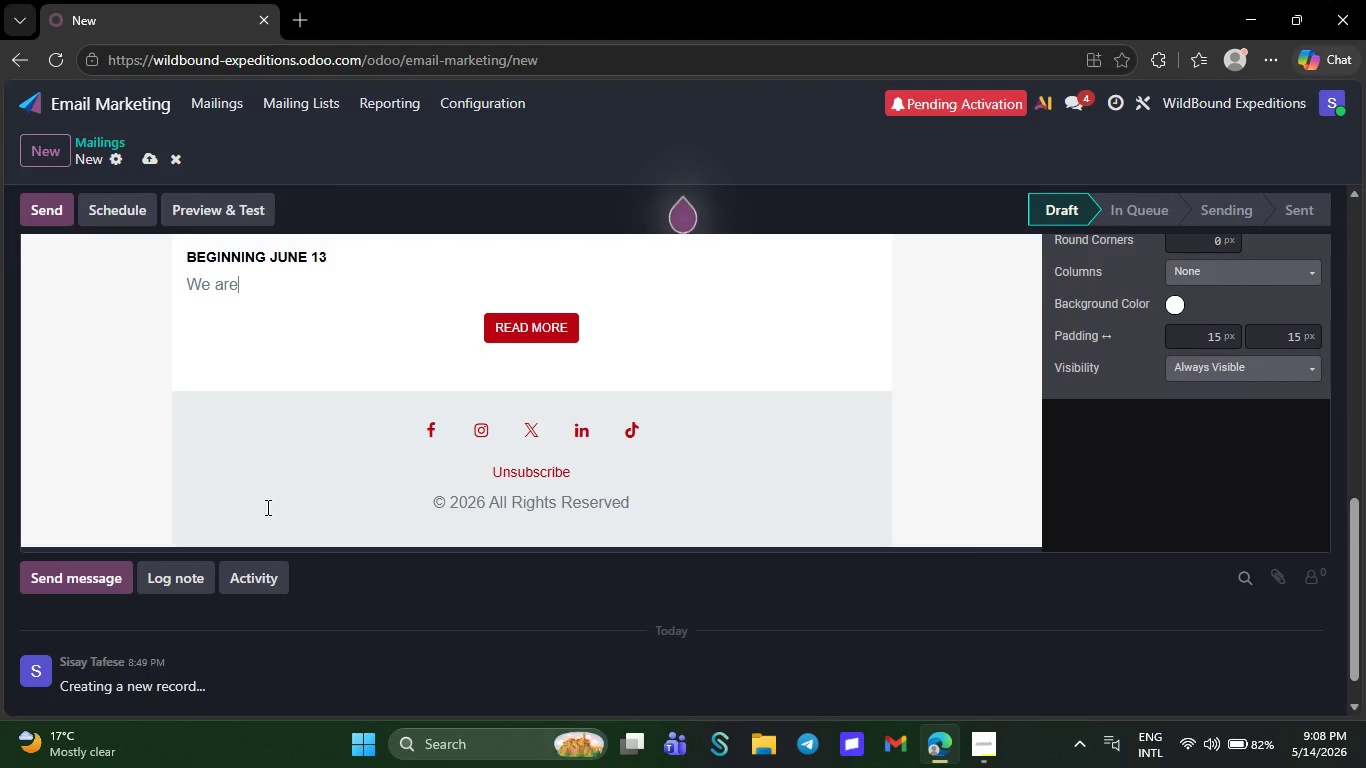 
wait(6.11)
 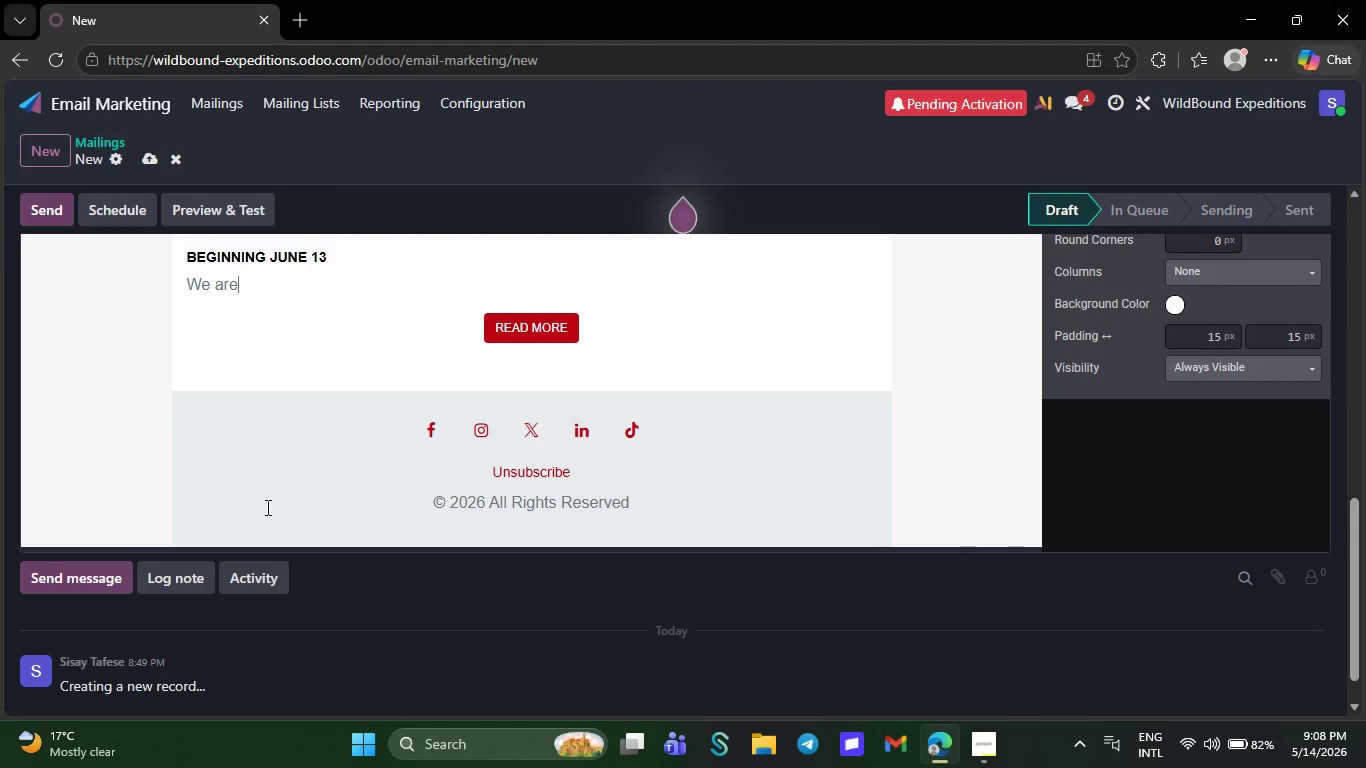 
key(Backspace)
 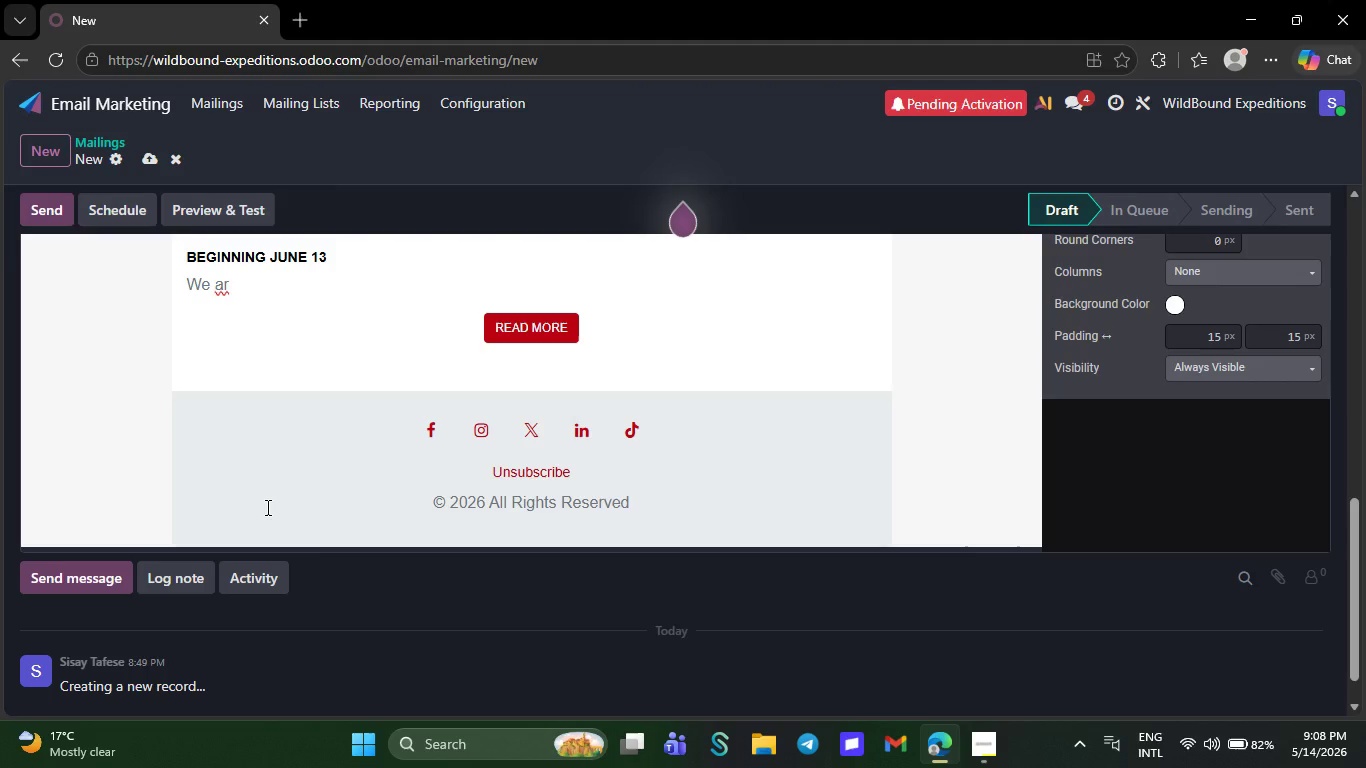 
wait(5.78)
 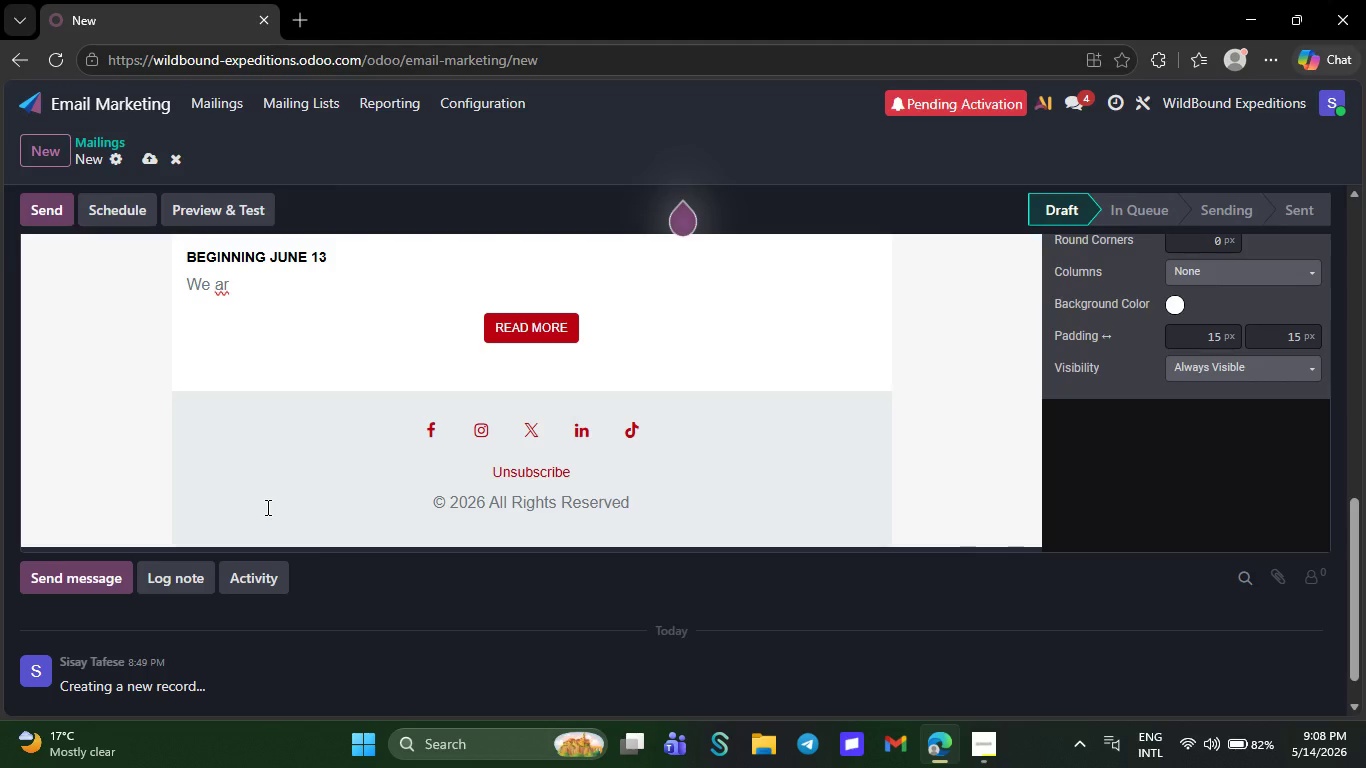 
key(Backspace)
 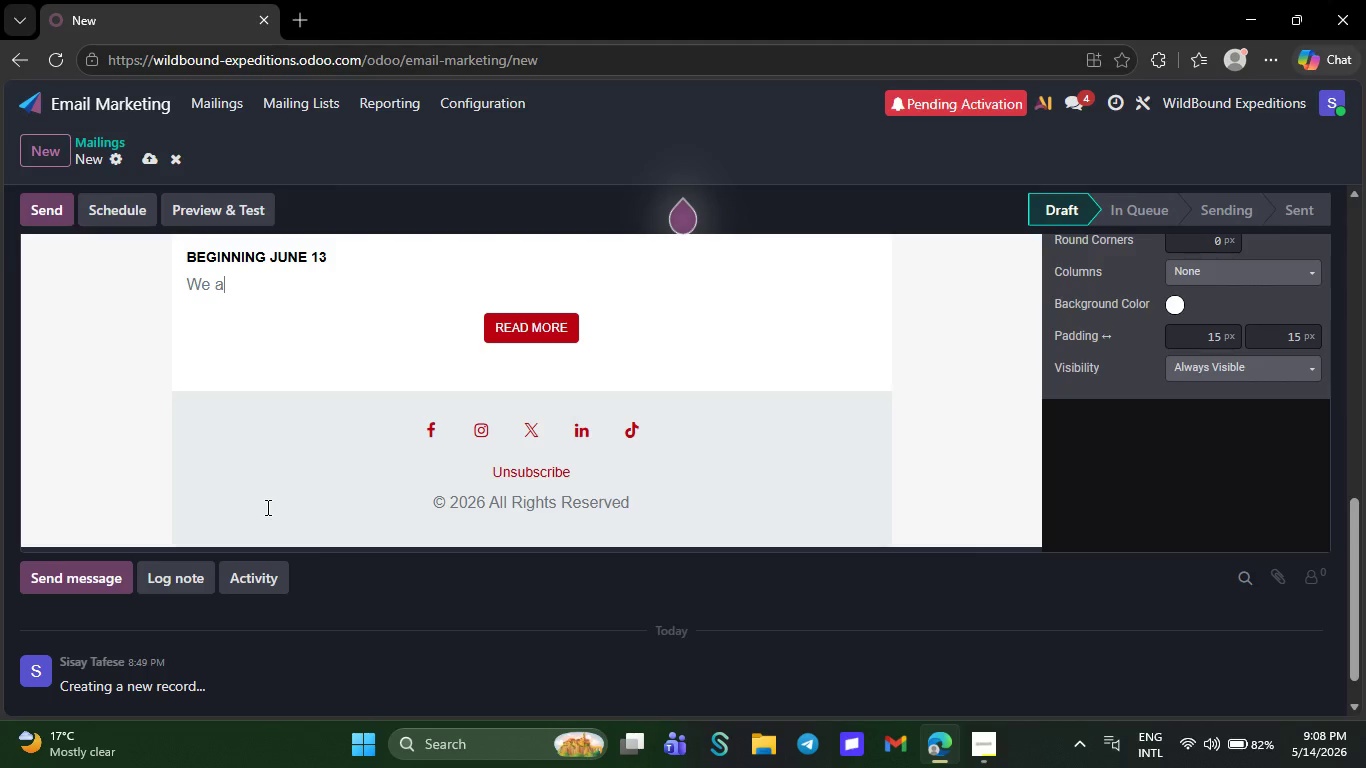 
wait(6.26)
 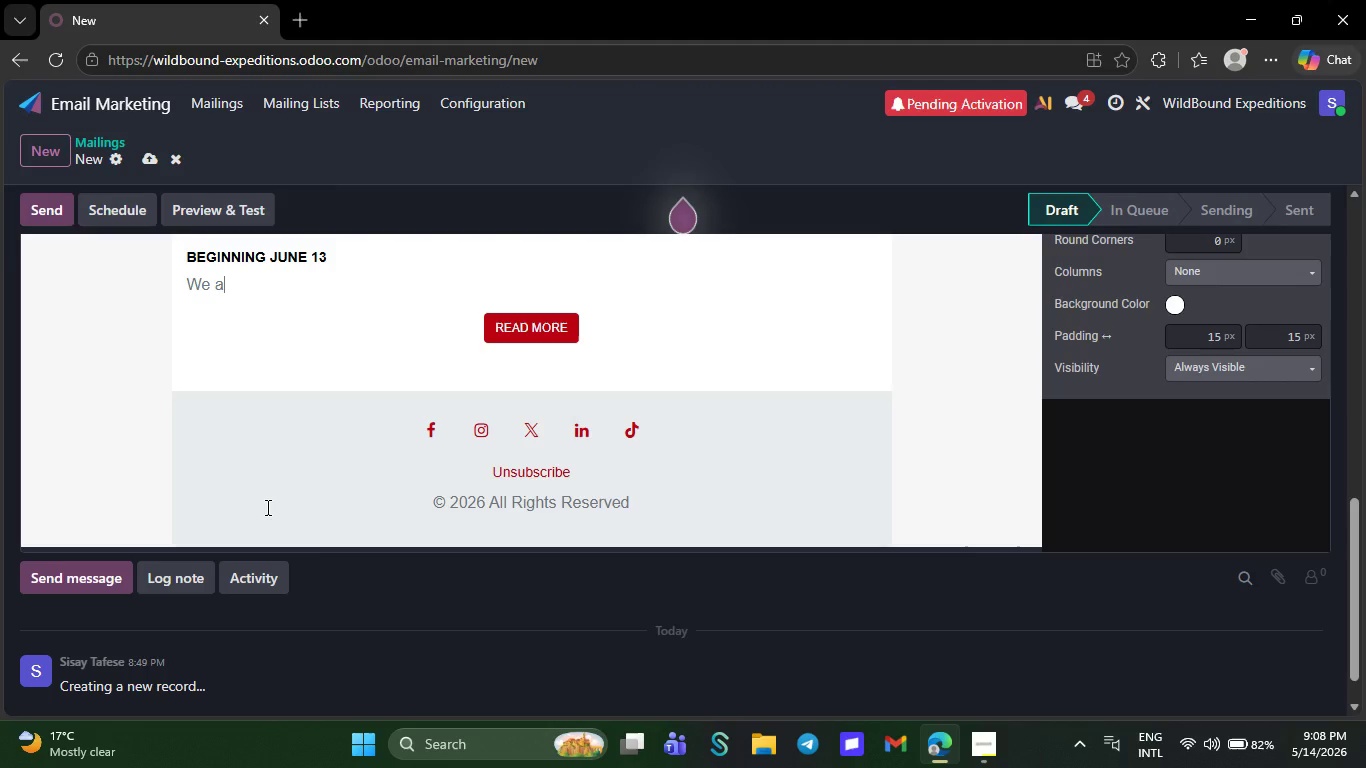 
key(Backspace)
 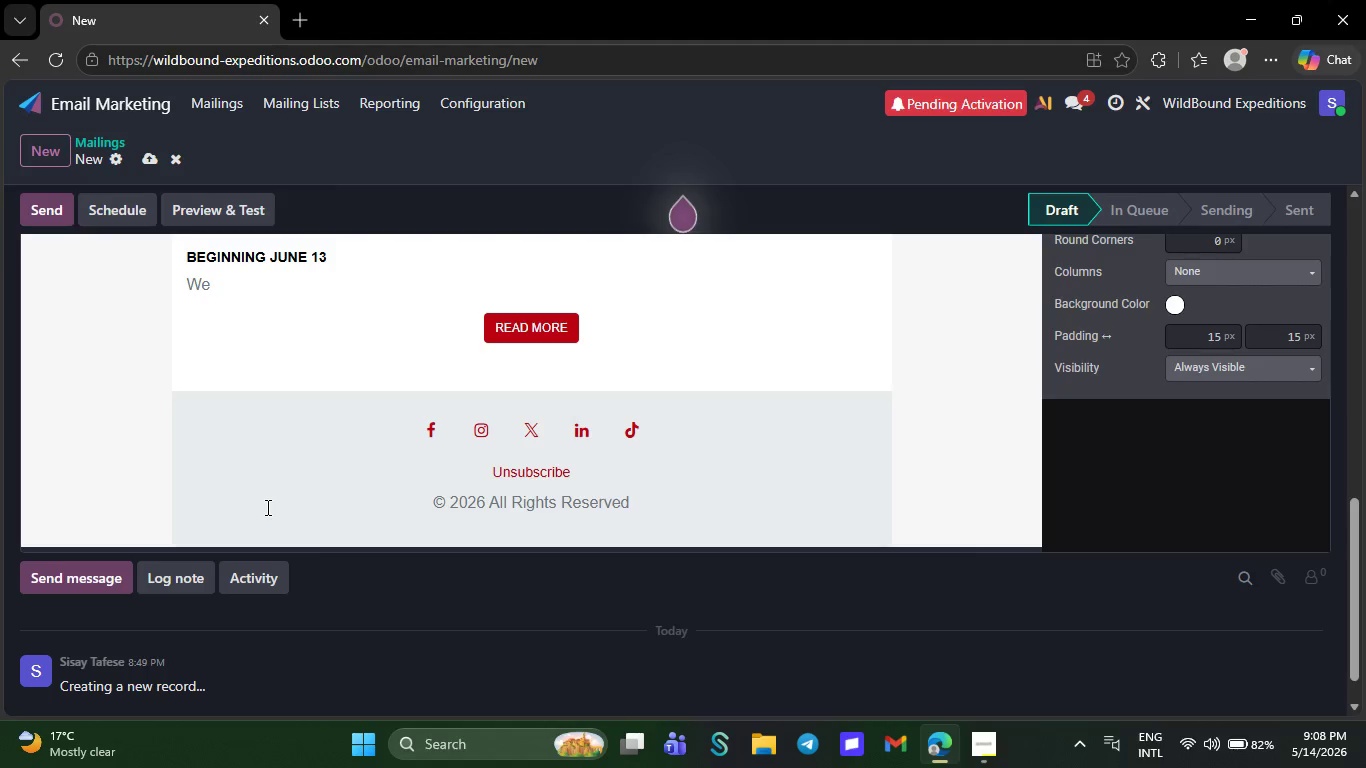 
wait(13.62)
 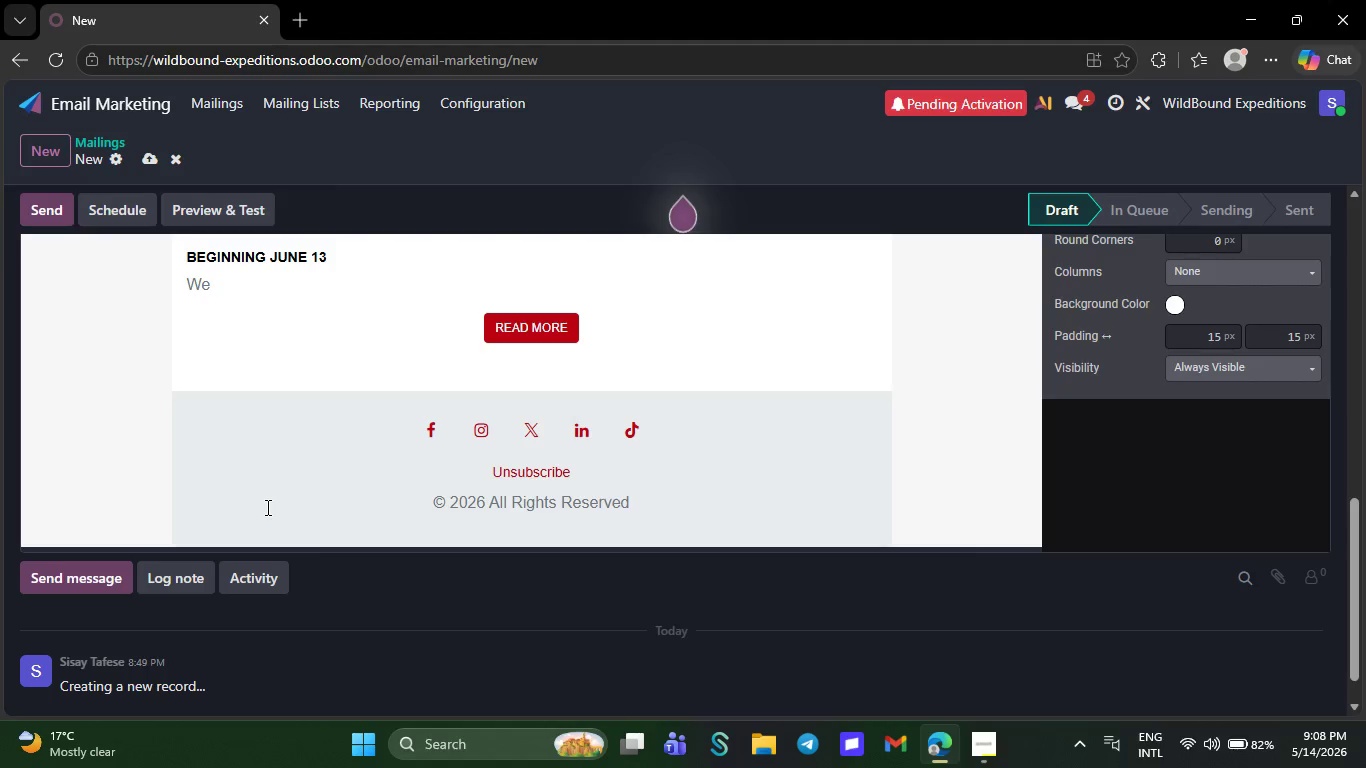 
key(Backspace)
 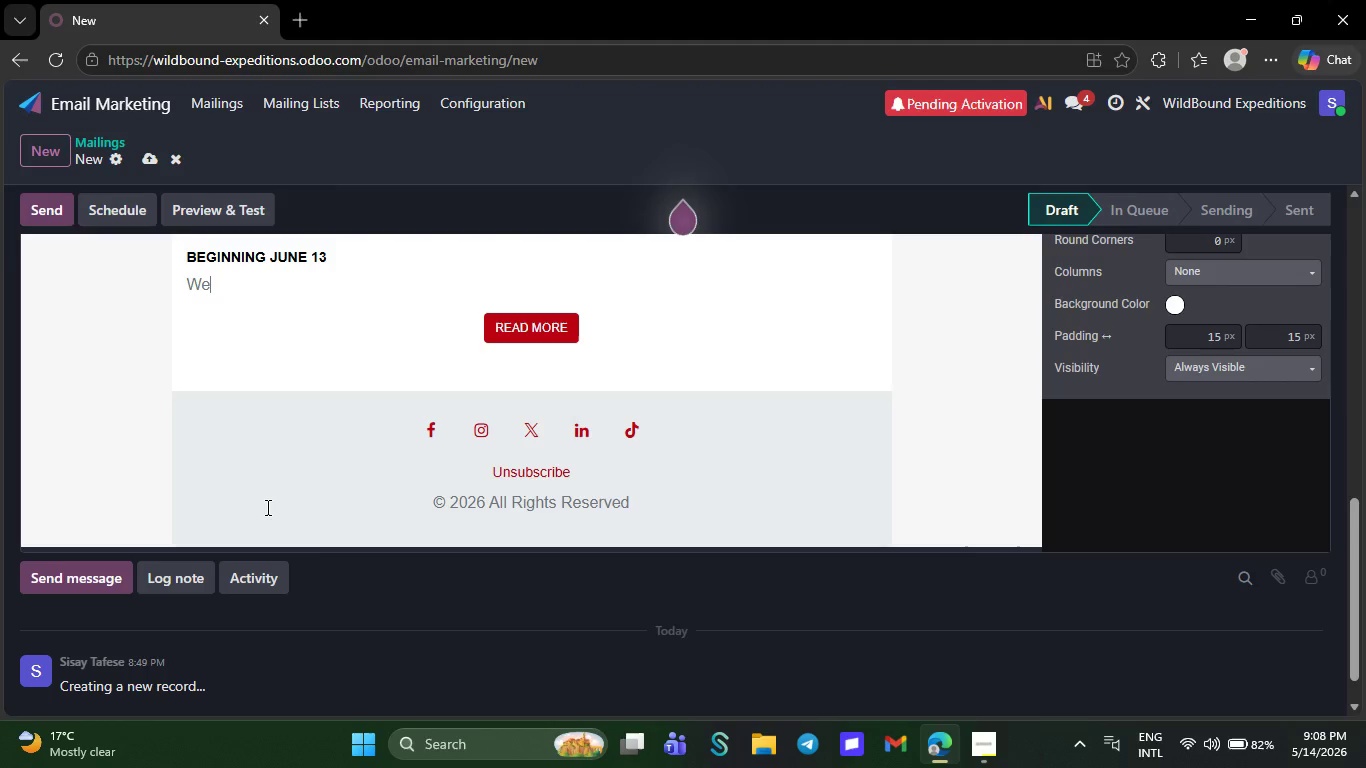 
key(Backspace)
 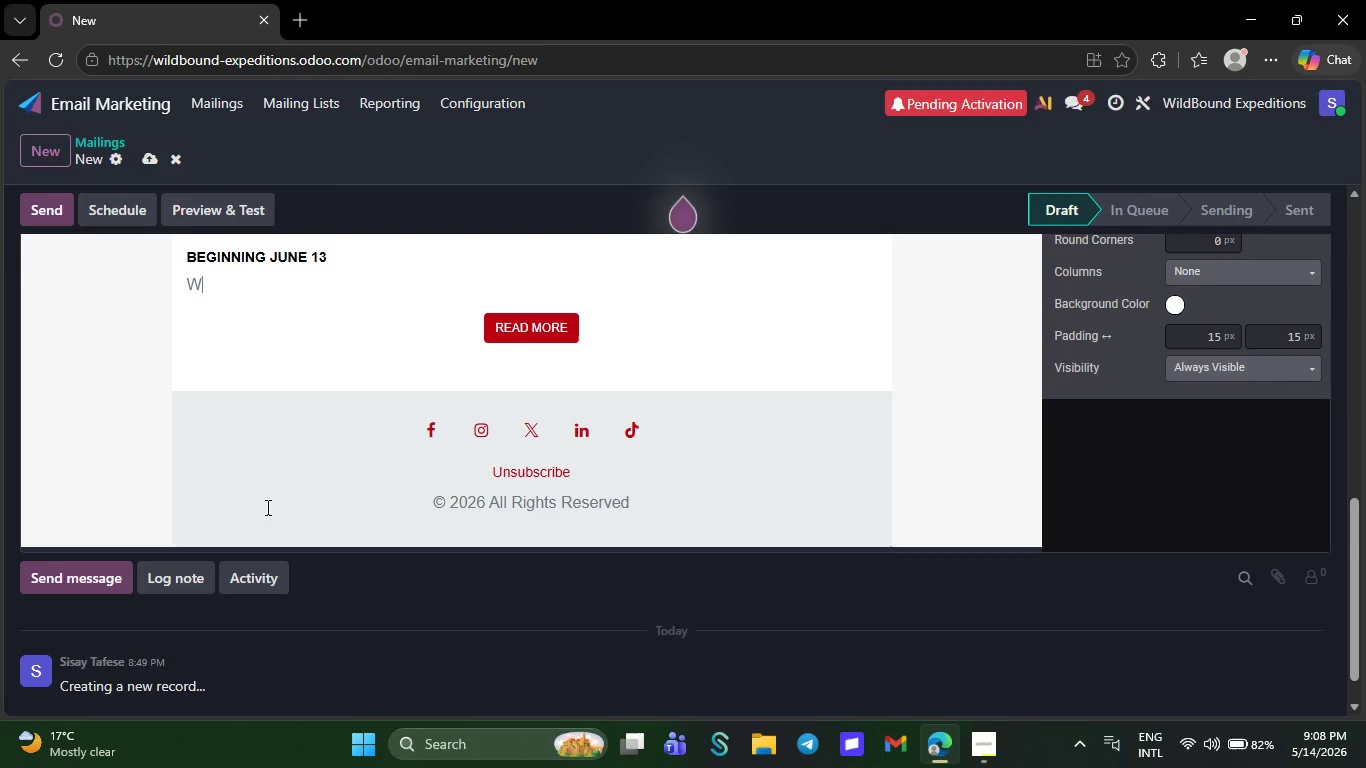 
key(Backspace)
 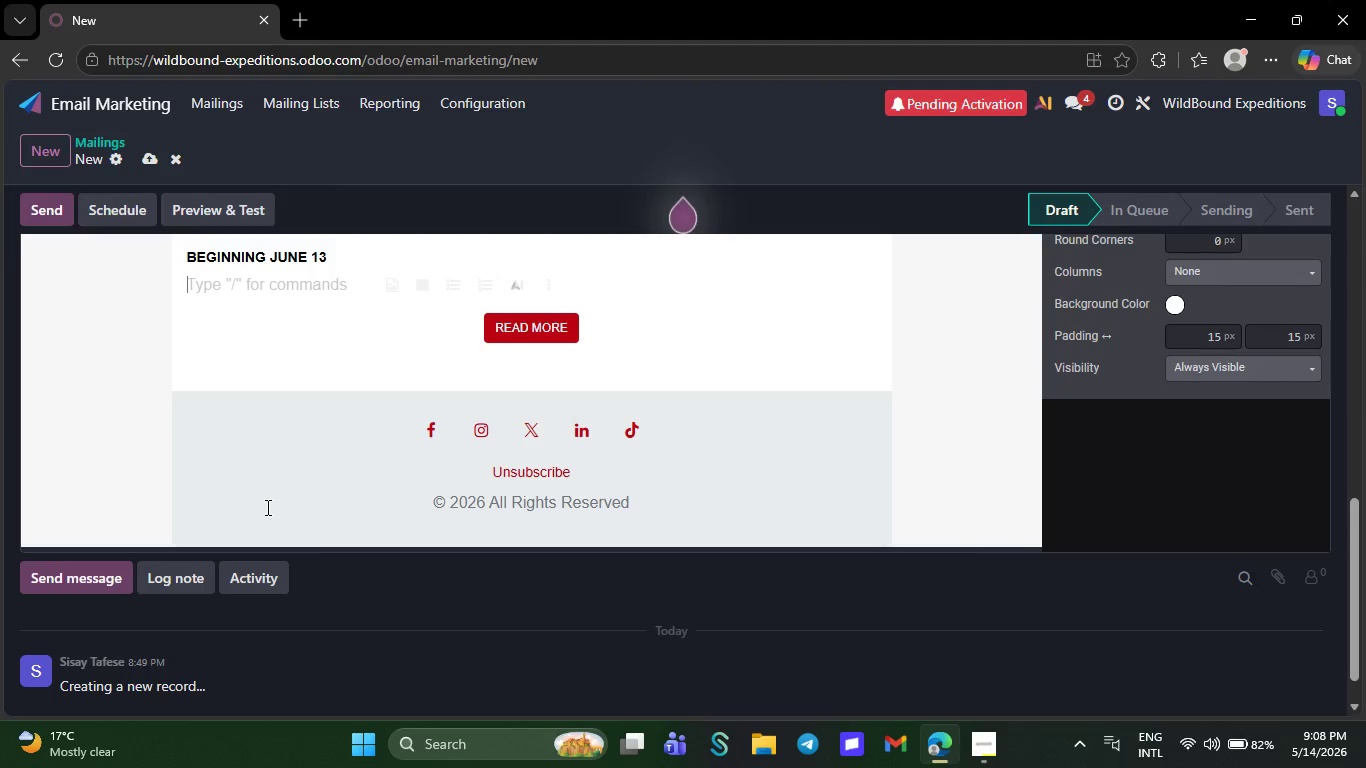 
left_click([266, 507])
 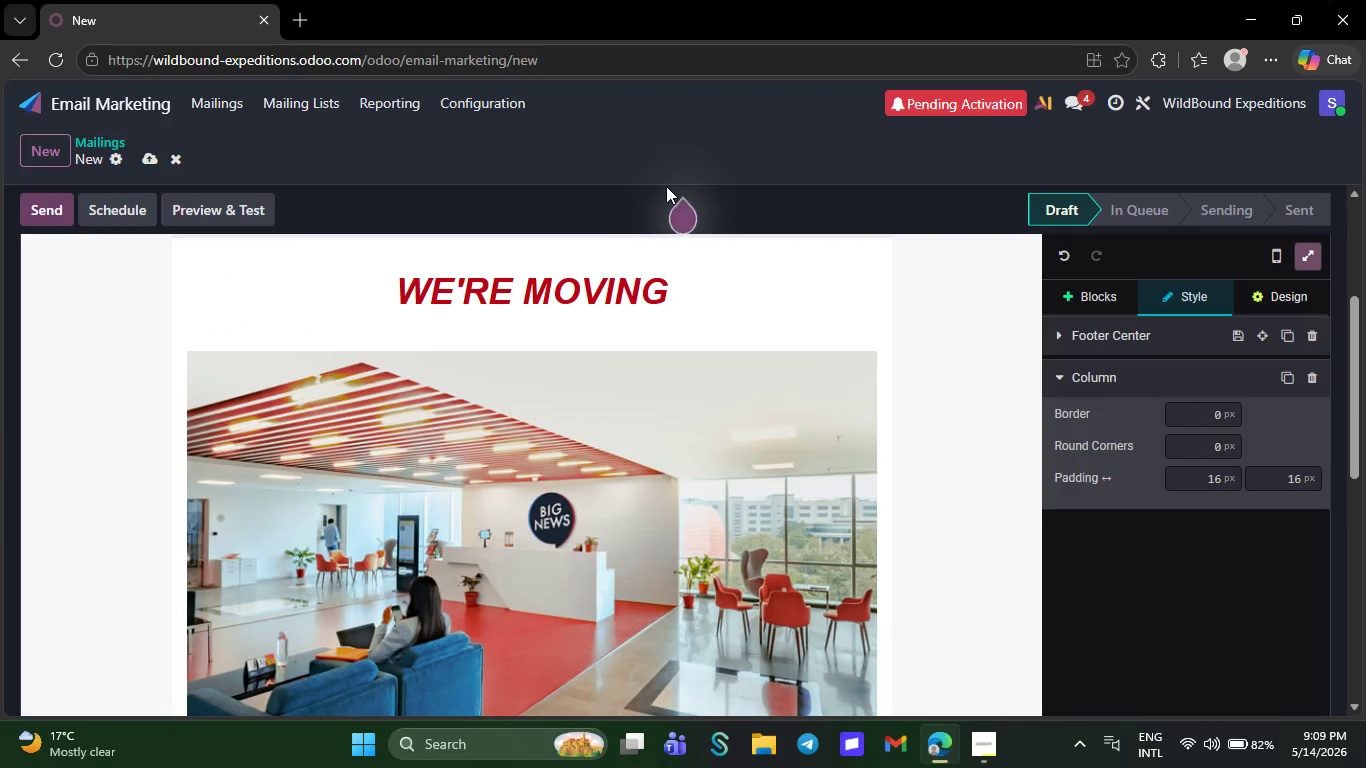 
left_click([725, 264])
 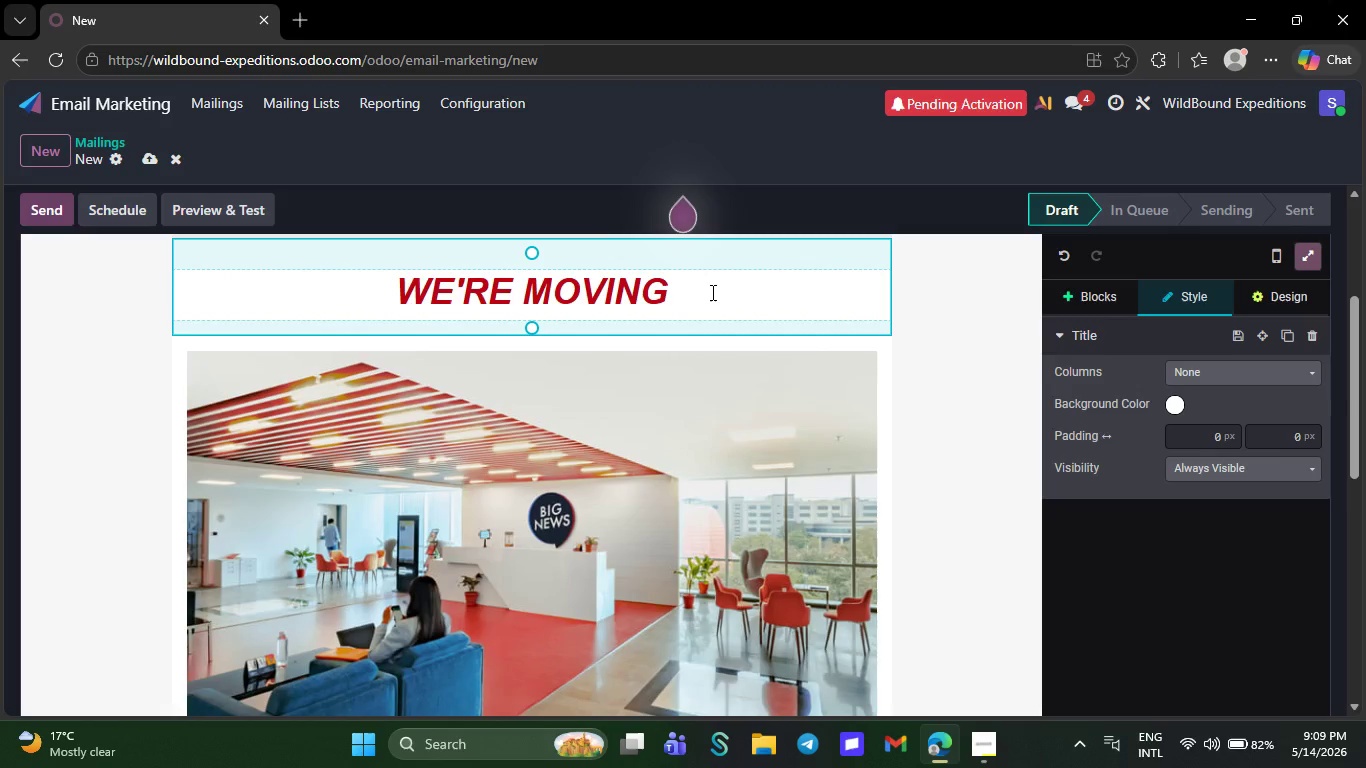 
left_click([711, 292])
 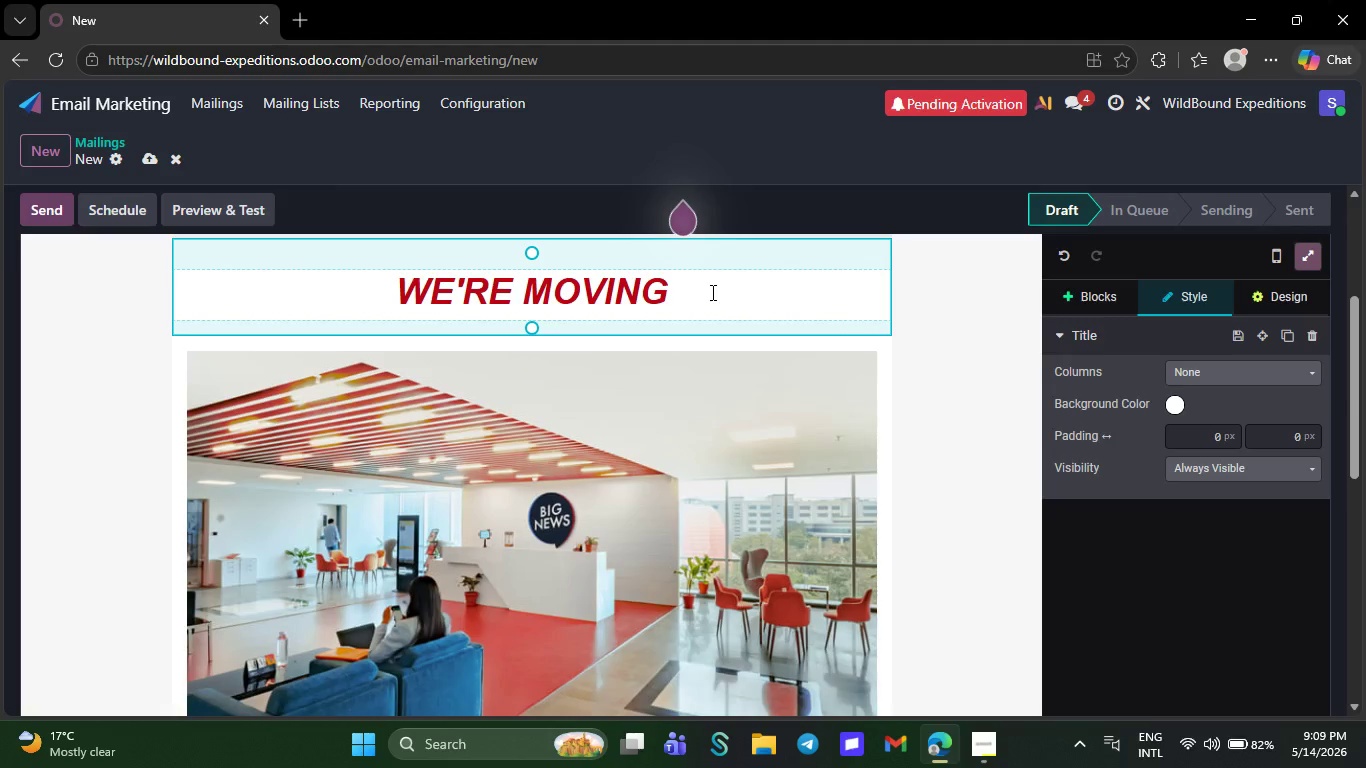 
key(Backspace)
 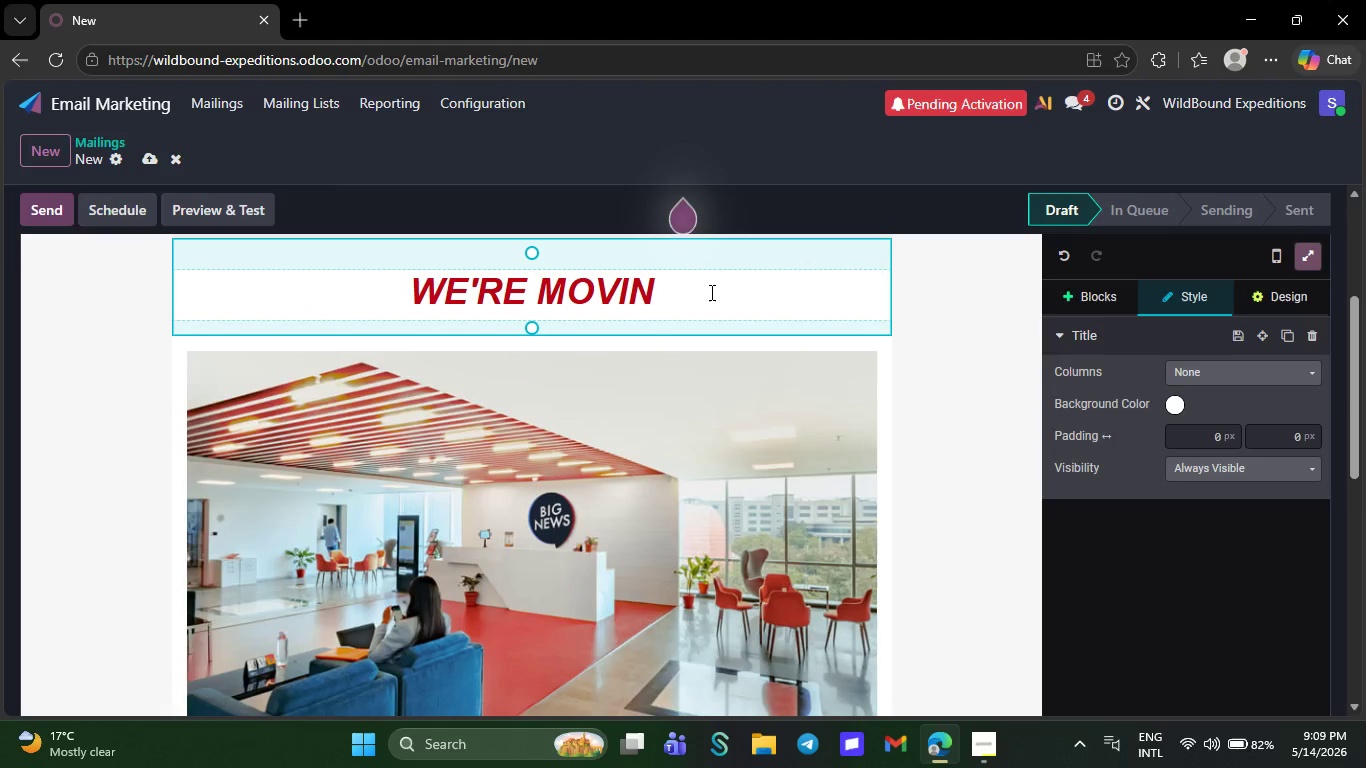 
wait(5.23)
 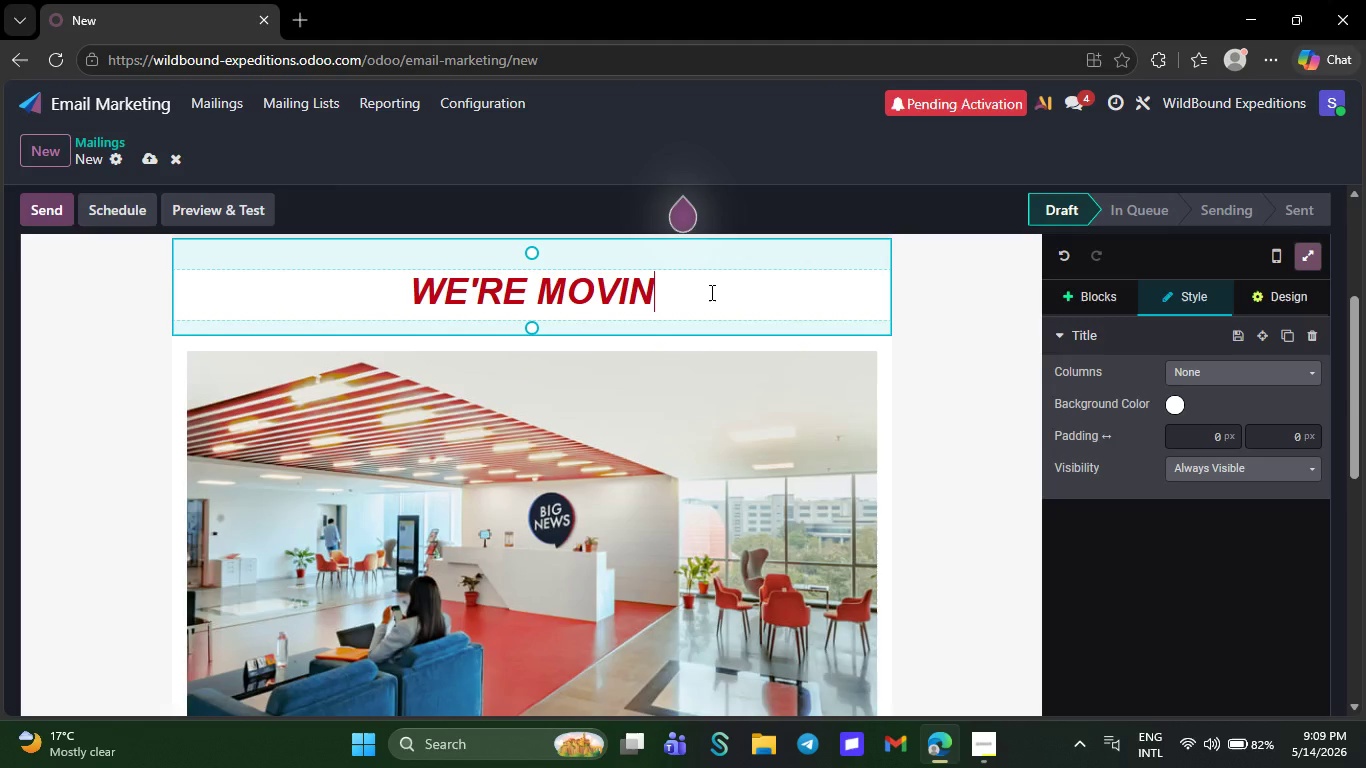 
key(Backspace)
 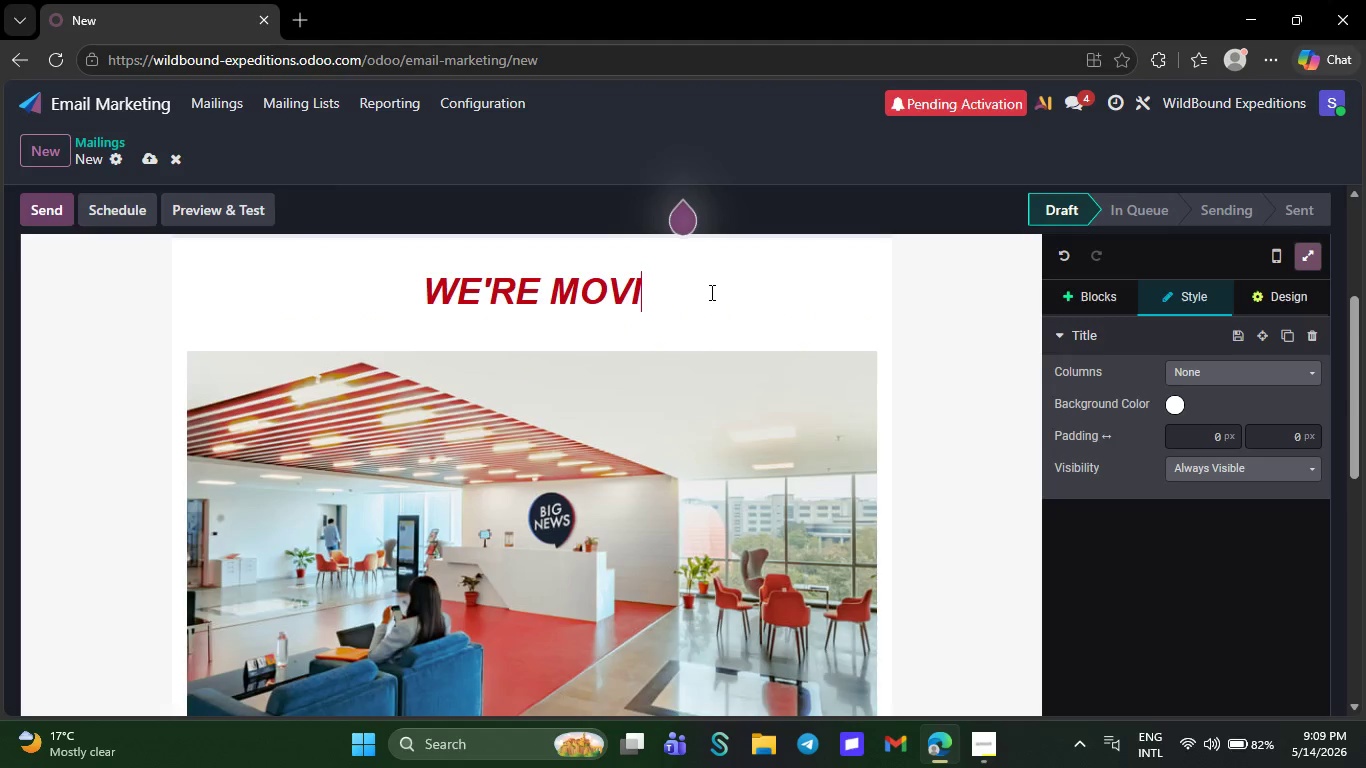 
key(Backspace)
 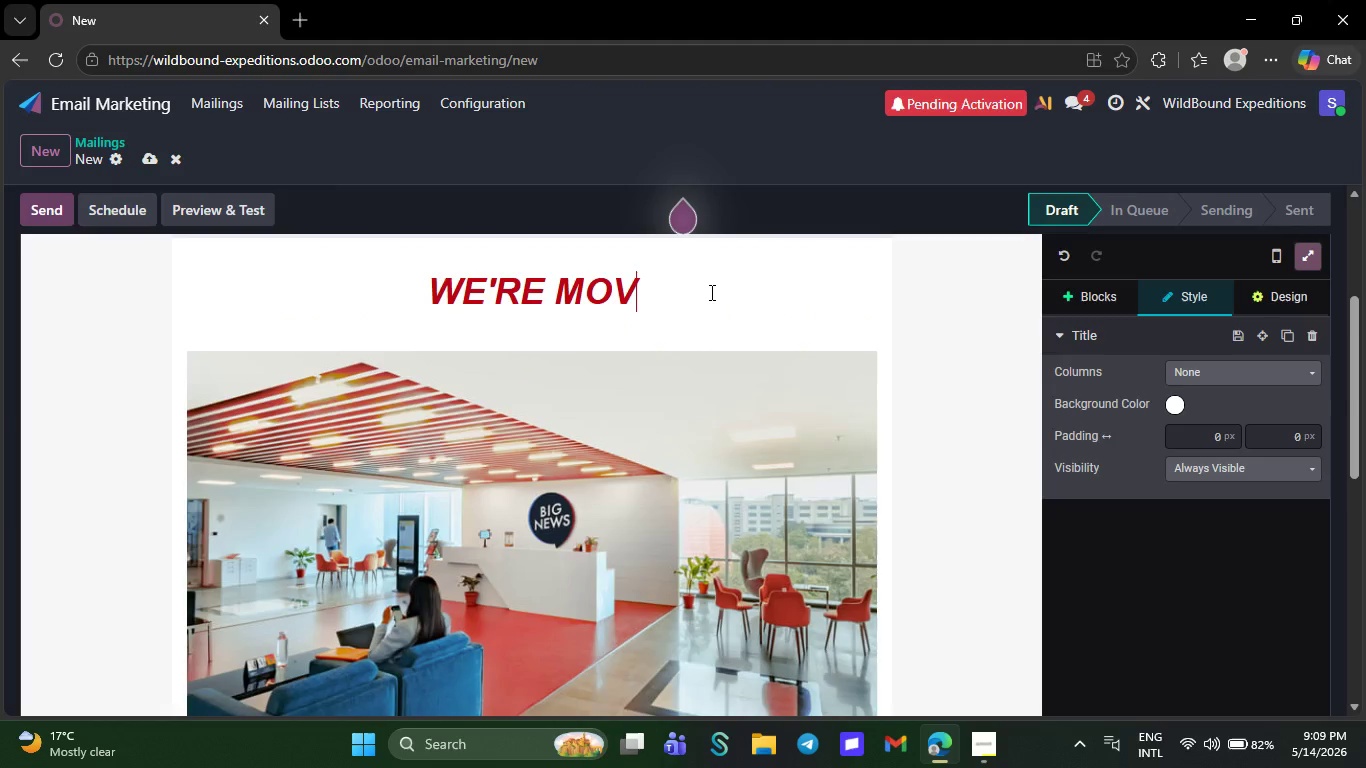 
key(Backspace)
 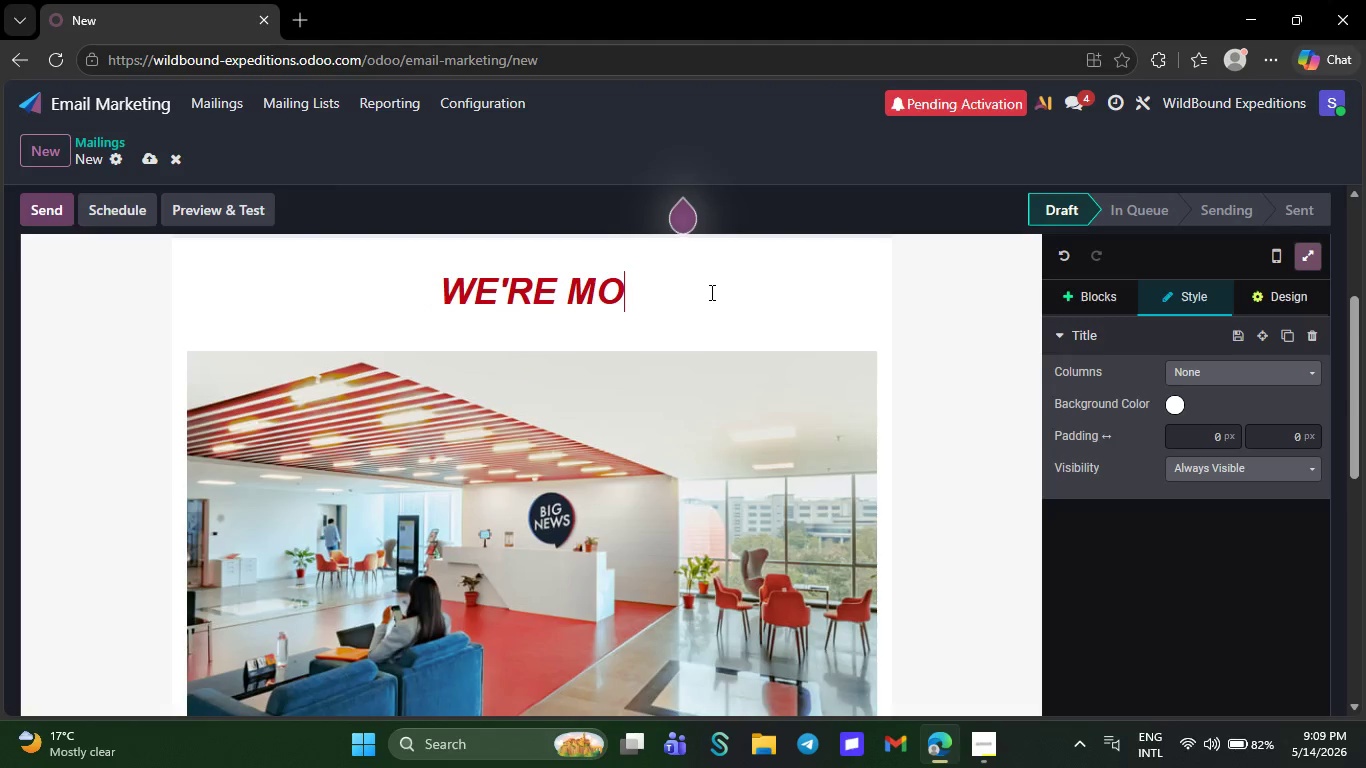 
wait(6.08)
 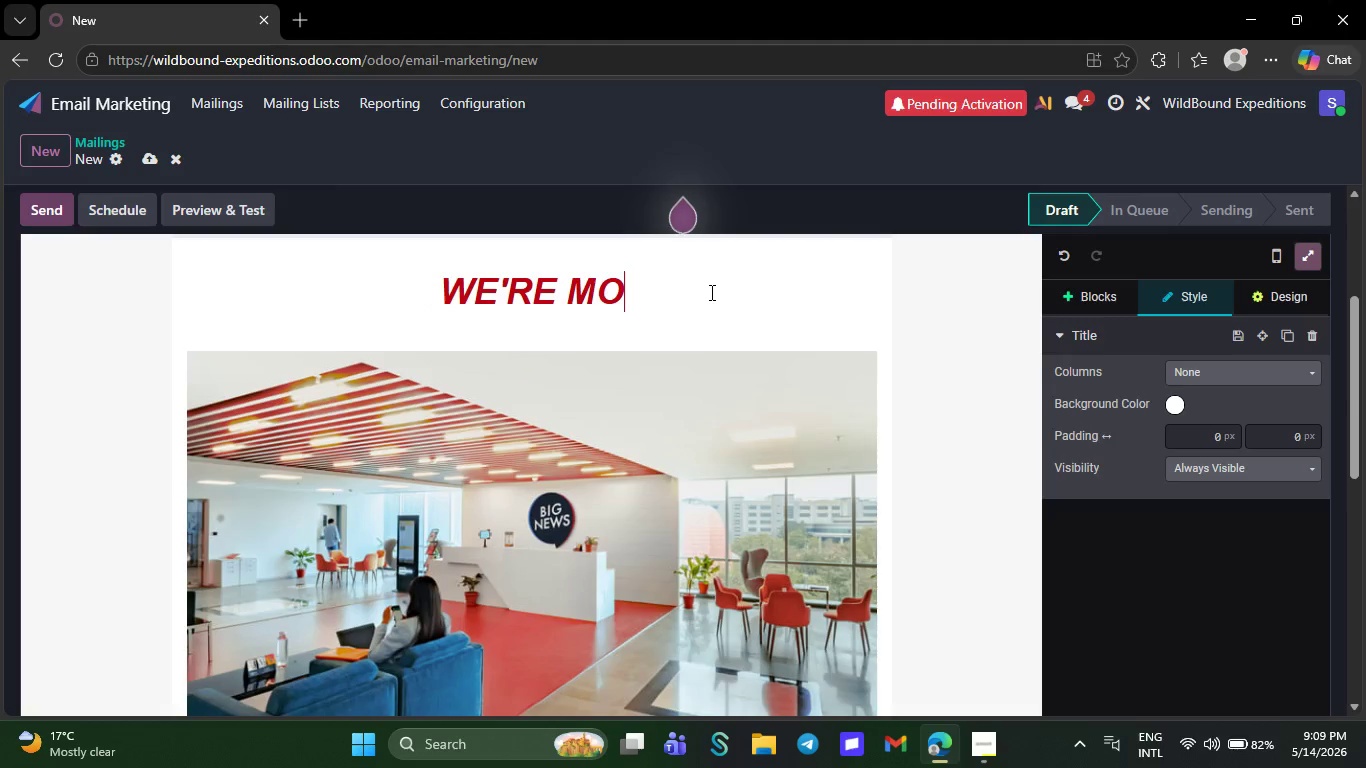 
key(Backspace)
 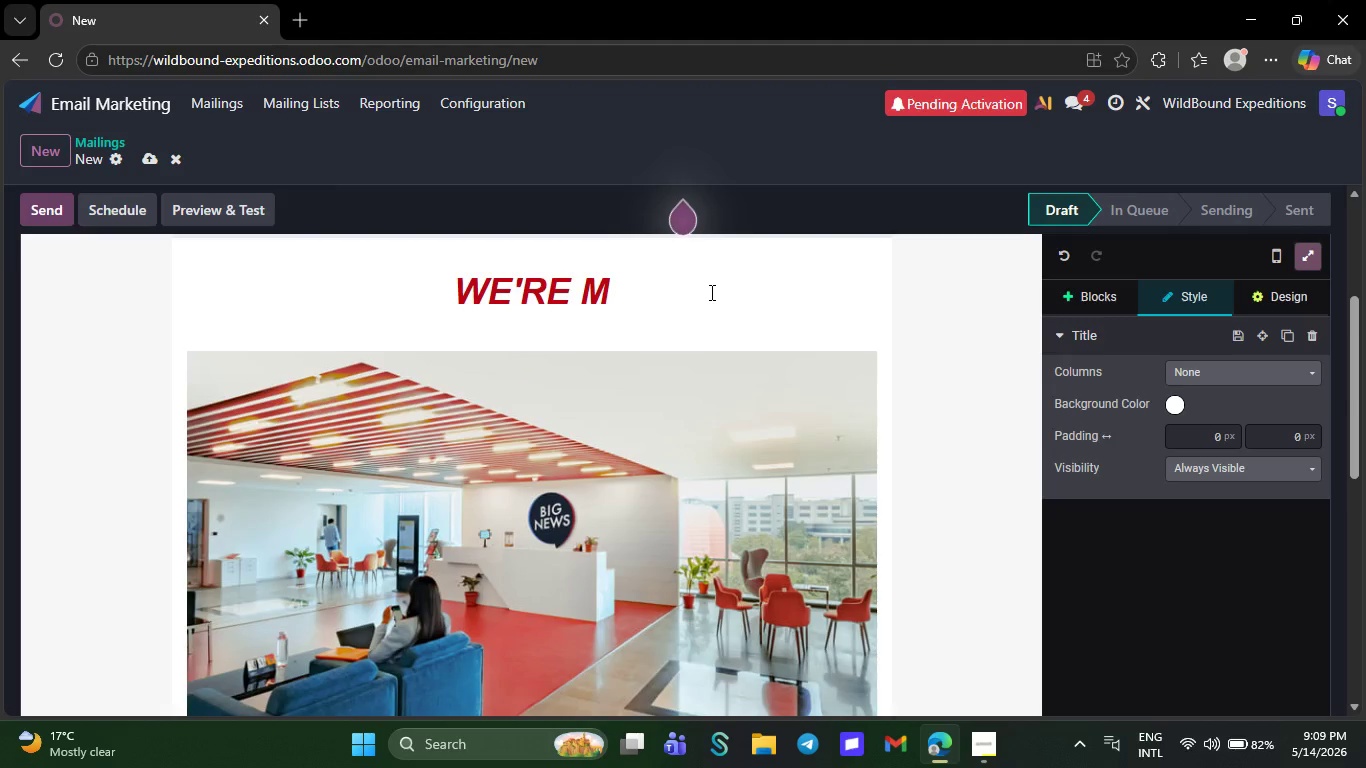 
key(Backspace)
 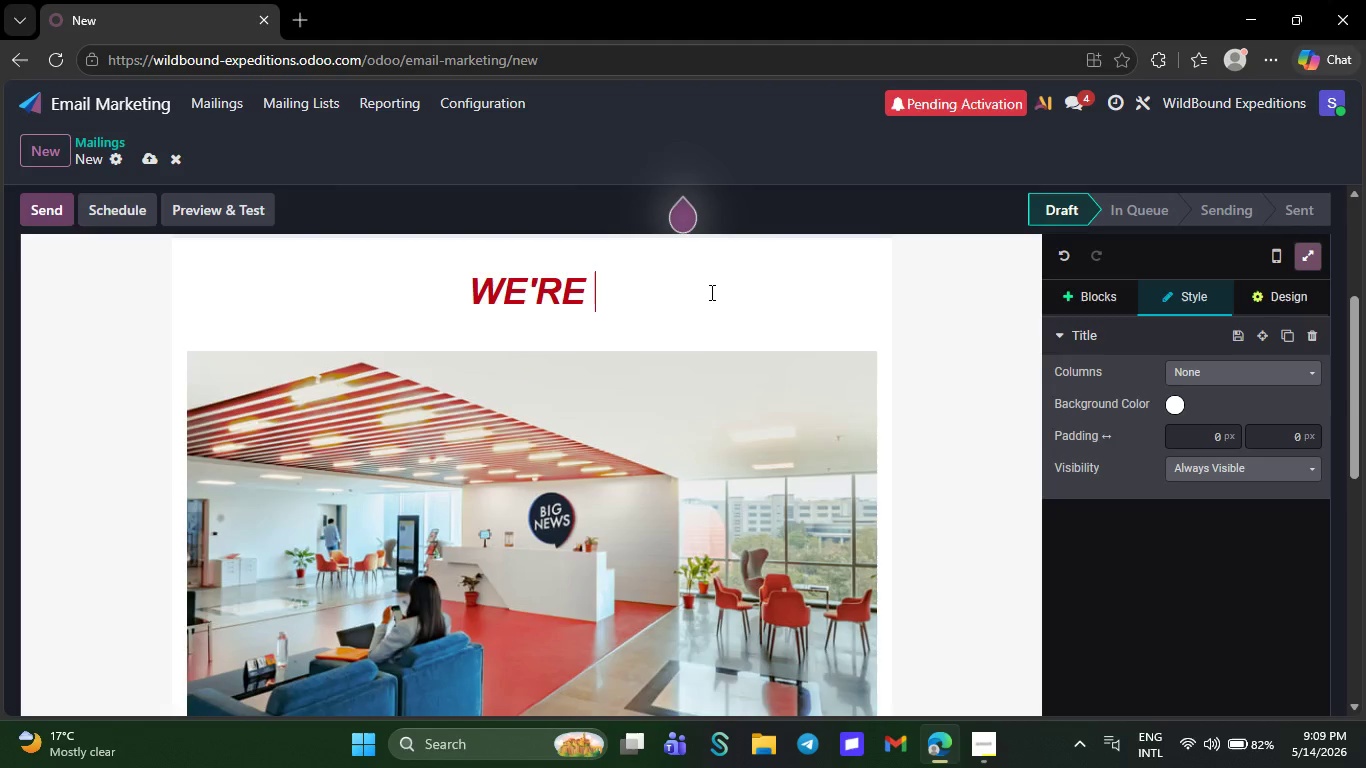 
key(Backspace)
 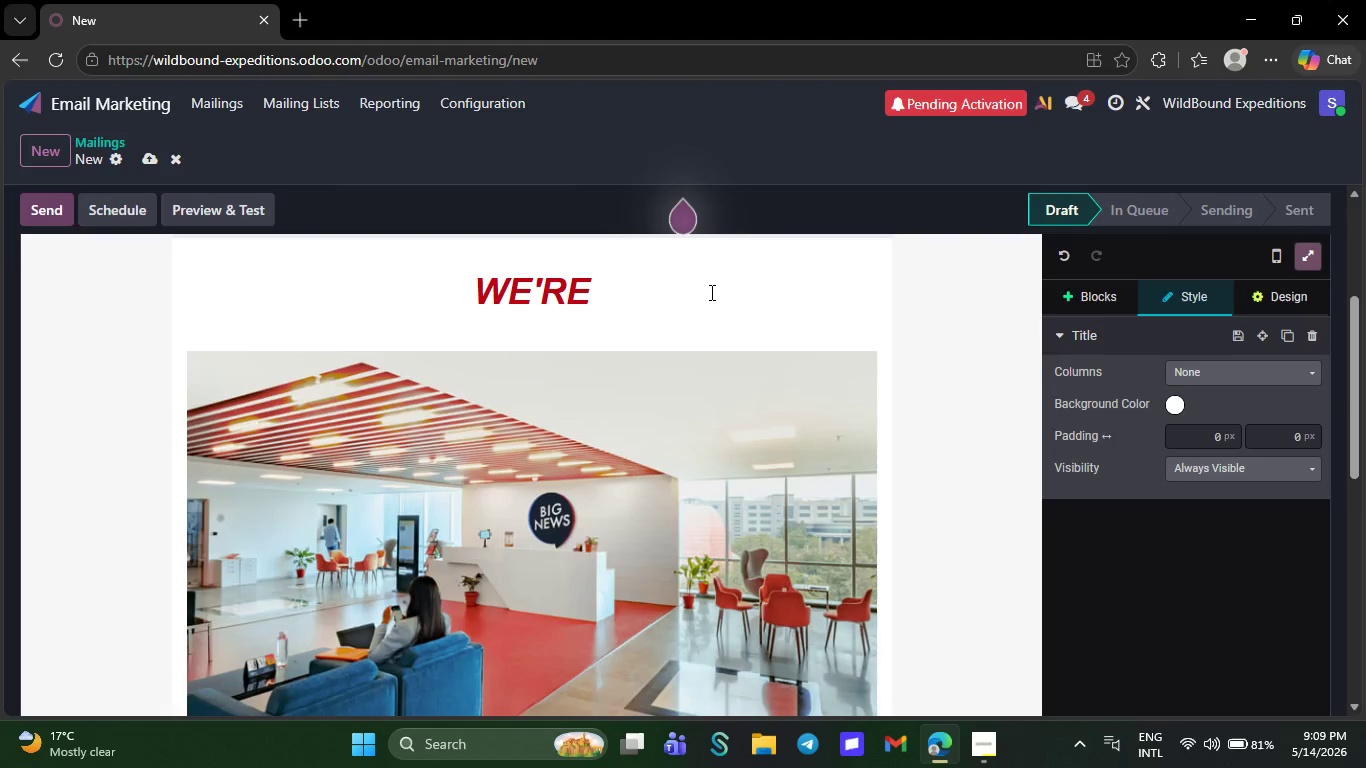 
key(Backspace)
 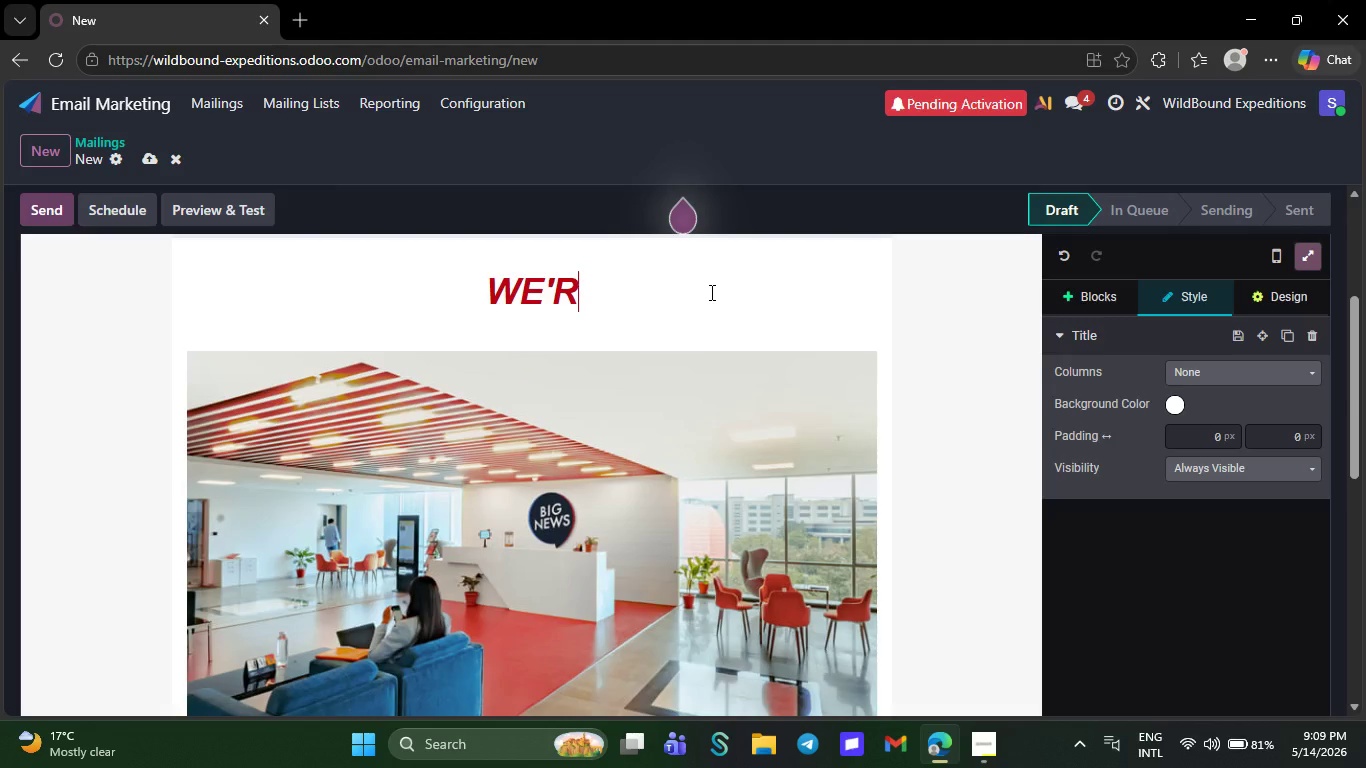 
key(Backspace)
 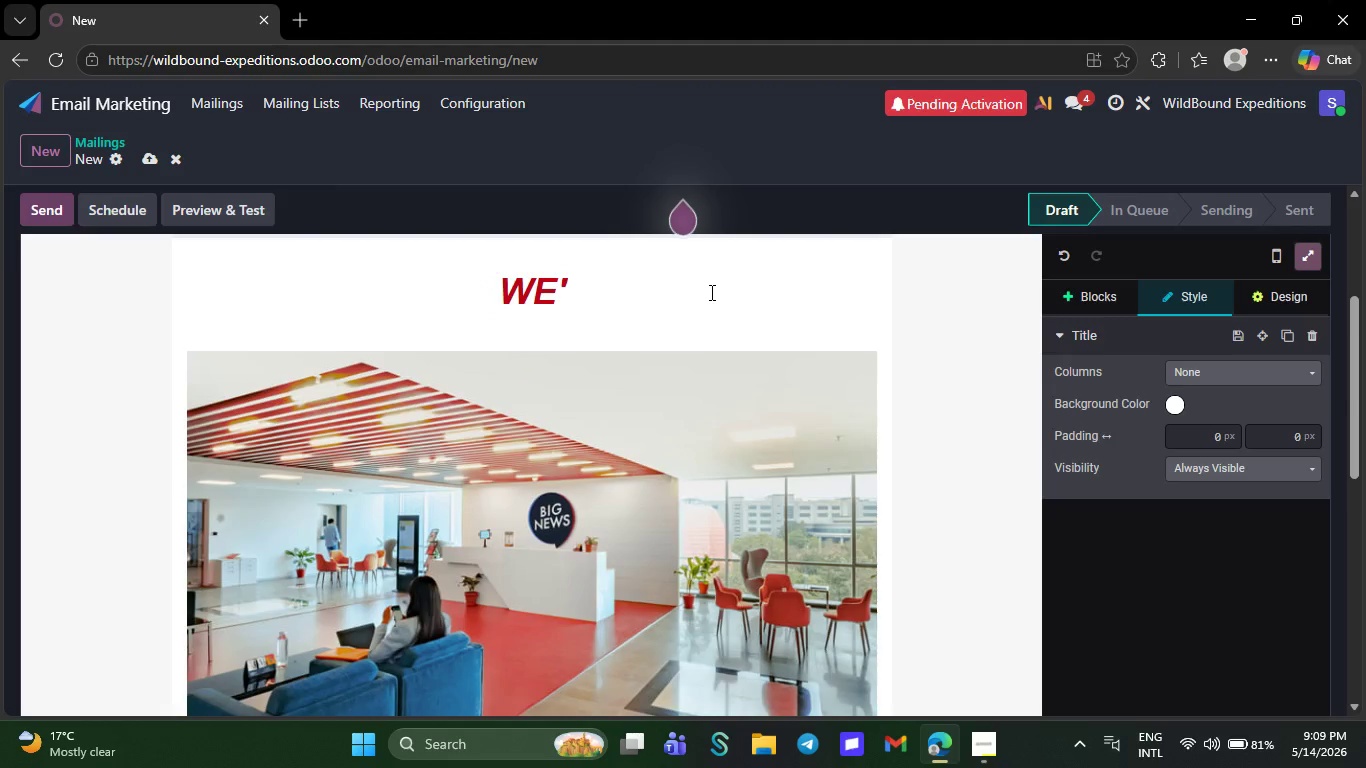 
key(Backspace)
 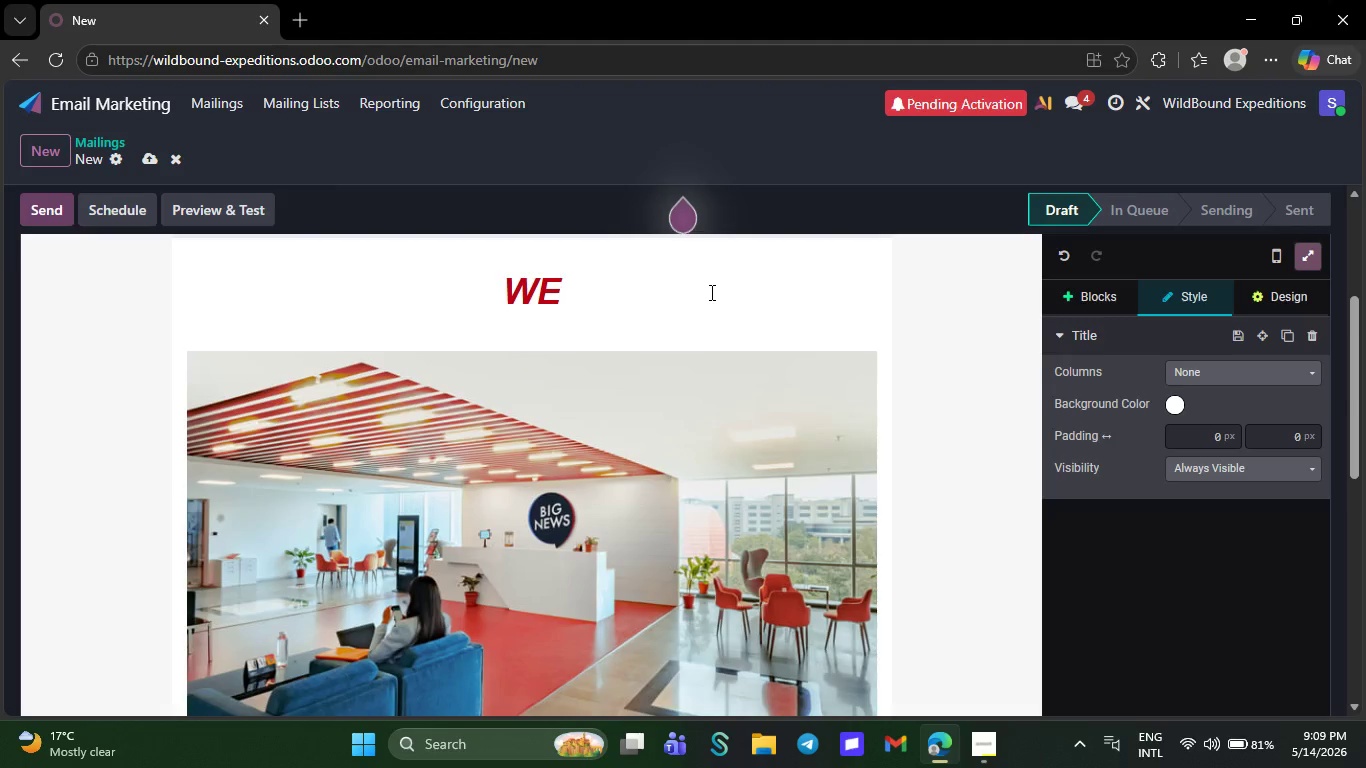 
key(Backspace)
 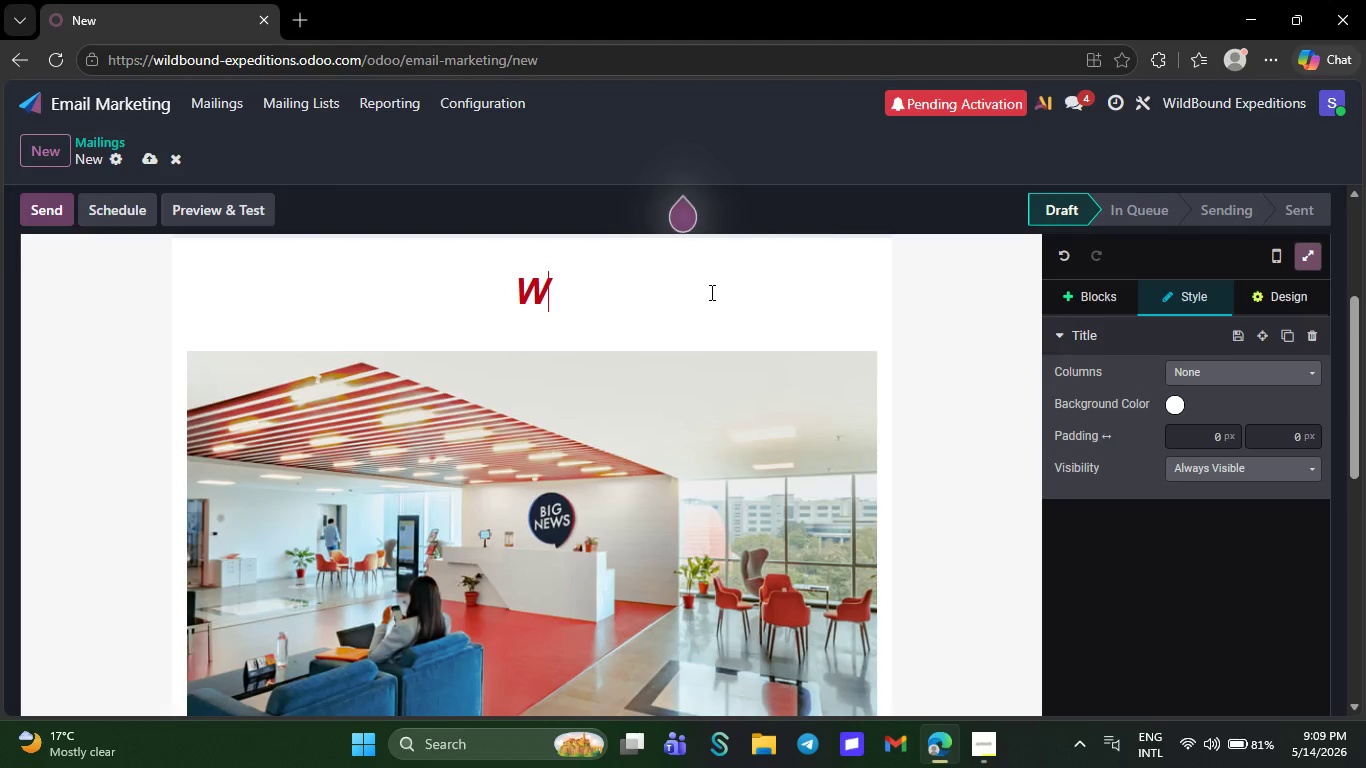 
key(Backspace)
 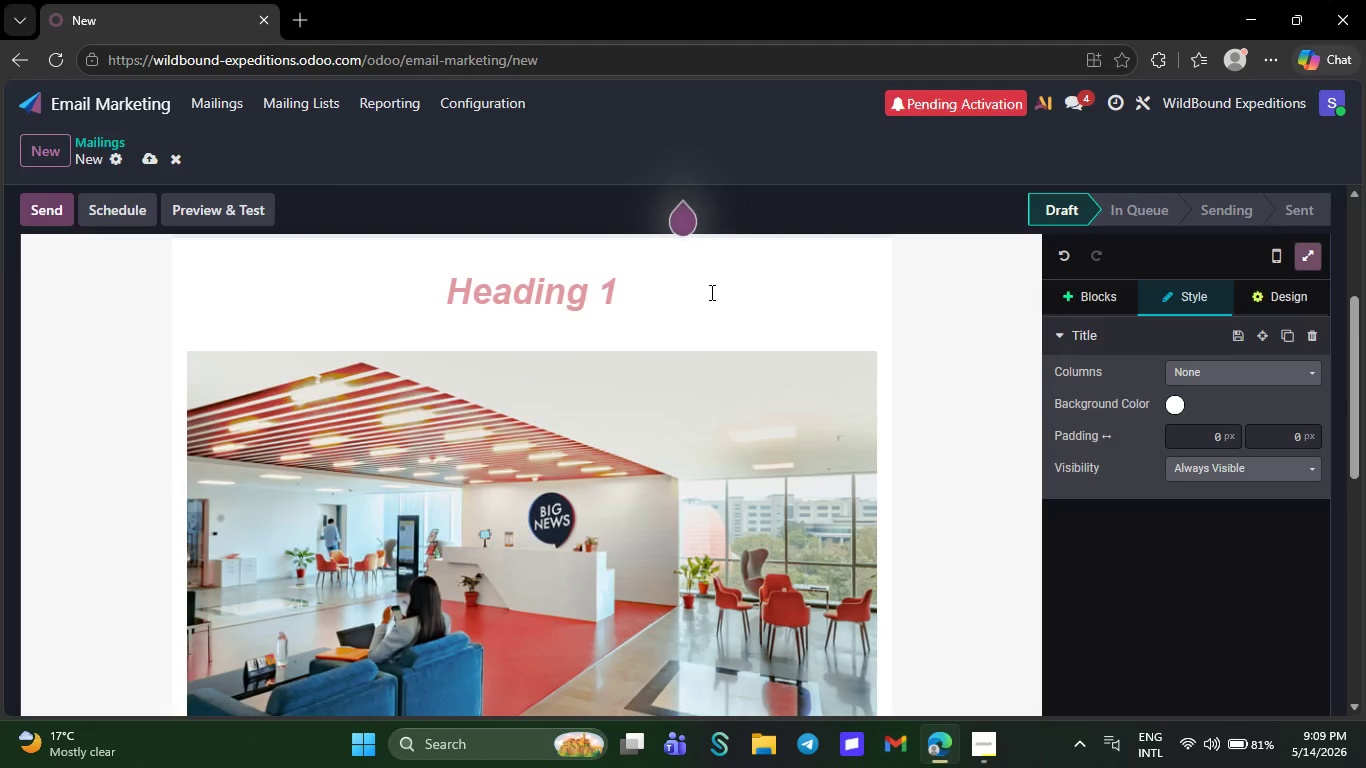 
hold_key(key=Space, duration=0.48)
 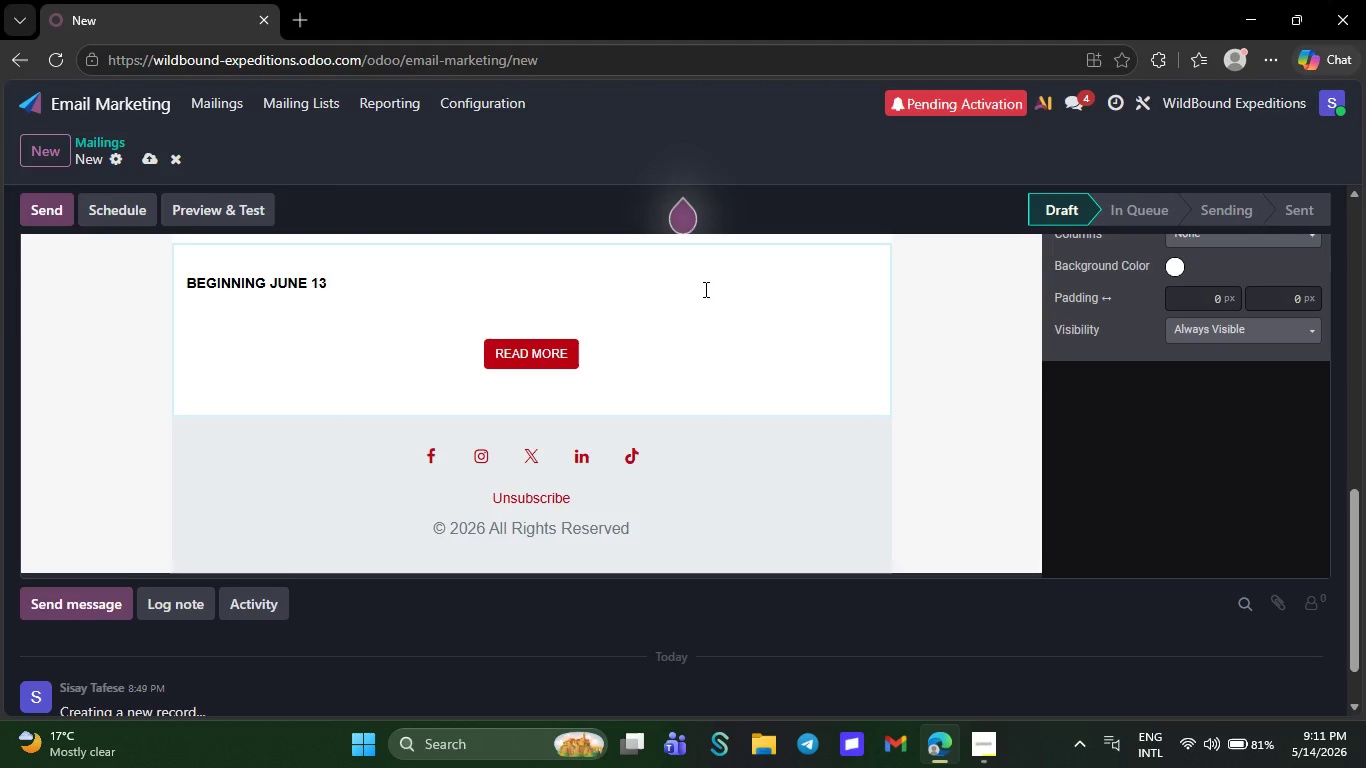 
wait(73.92)
 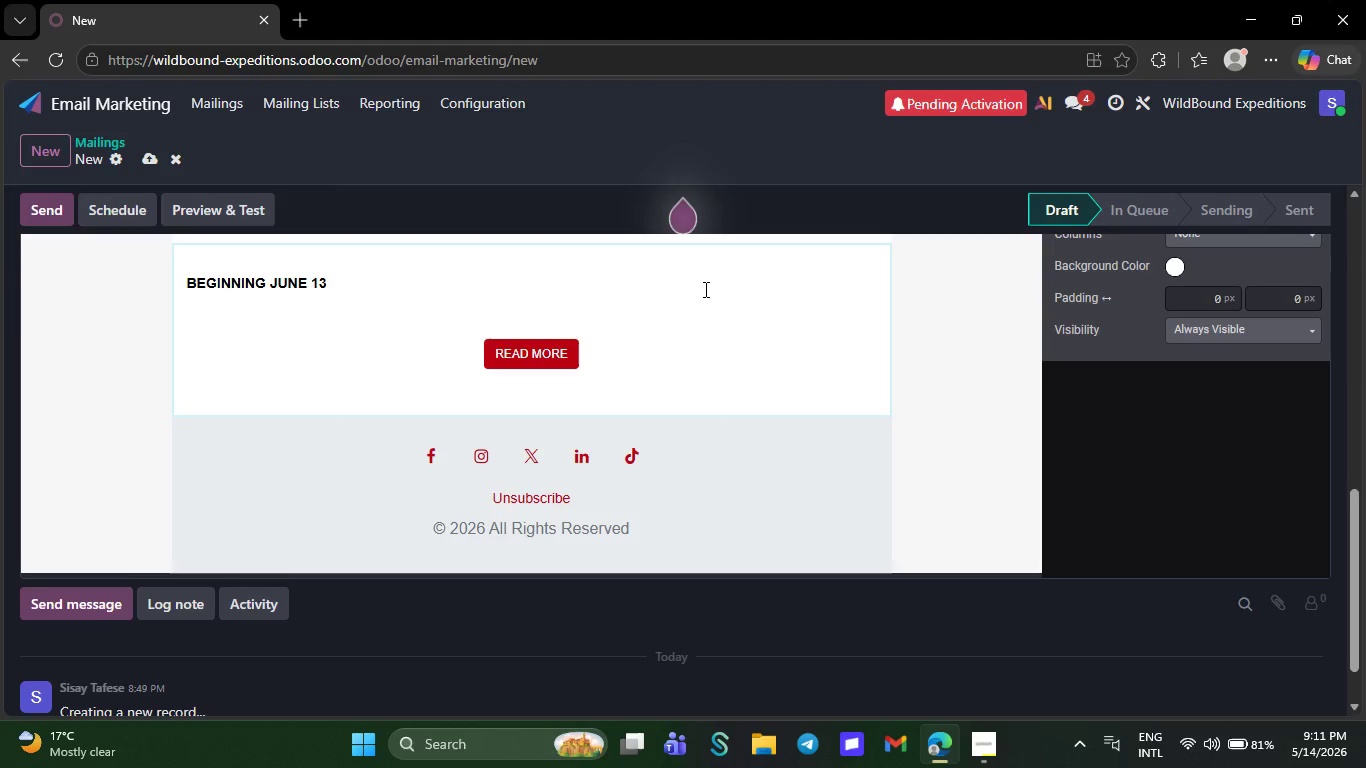 
left_click([324, 269])
 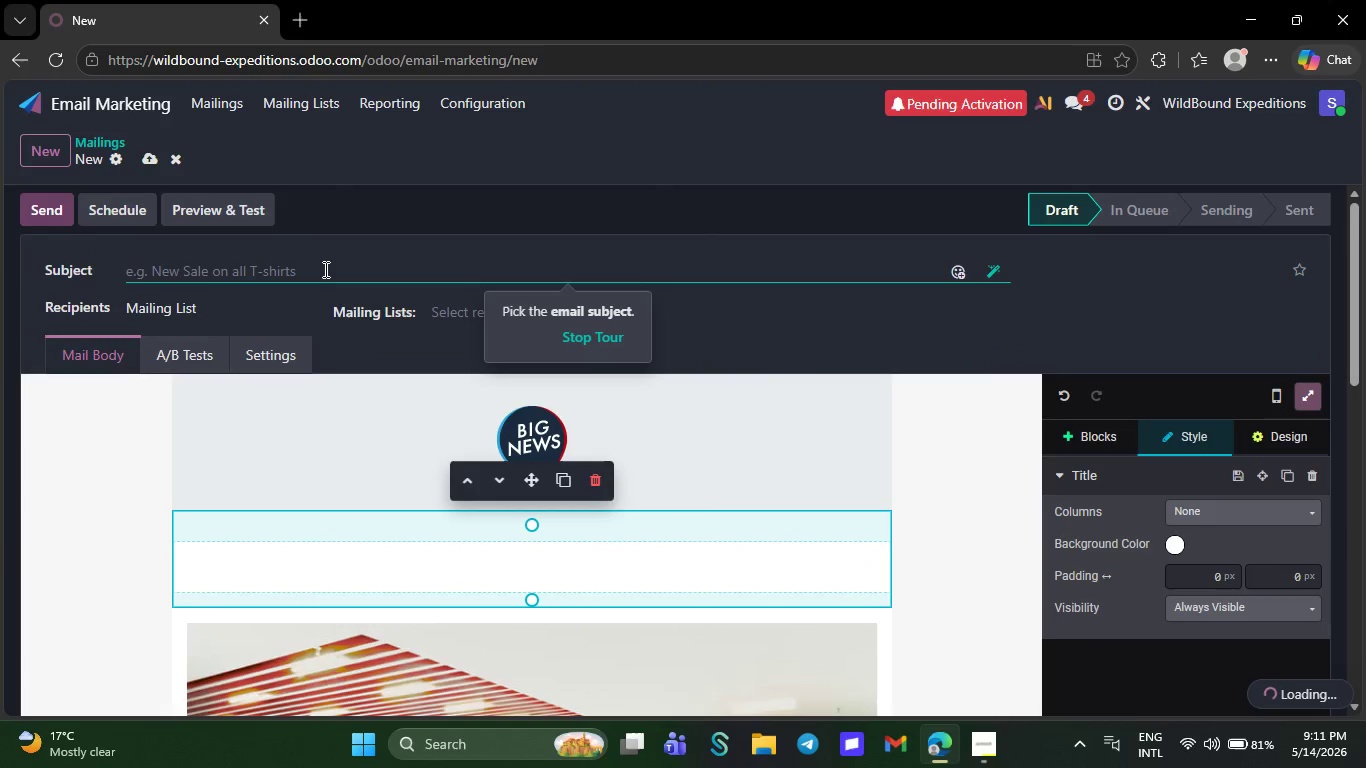 
type(Ice)
 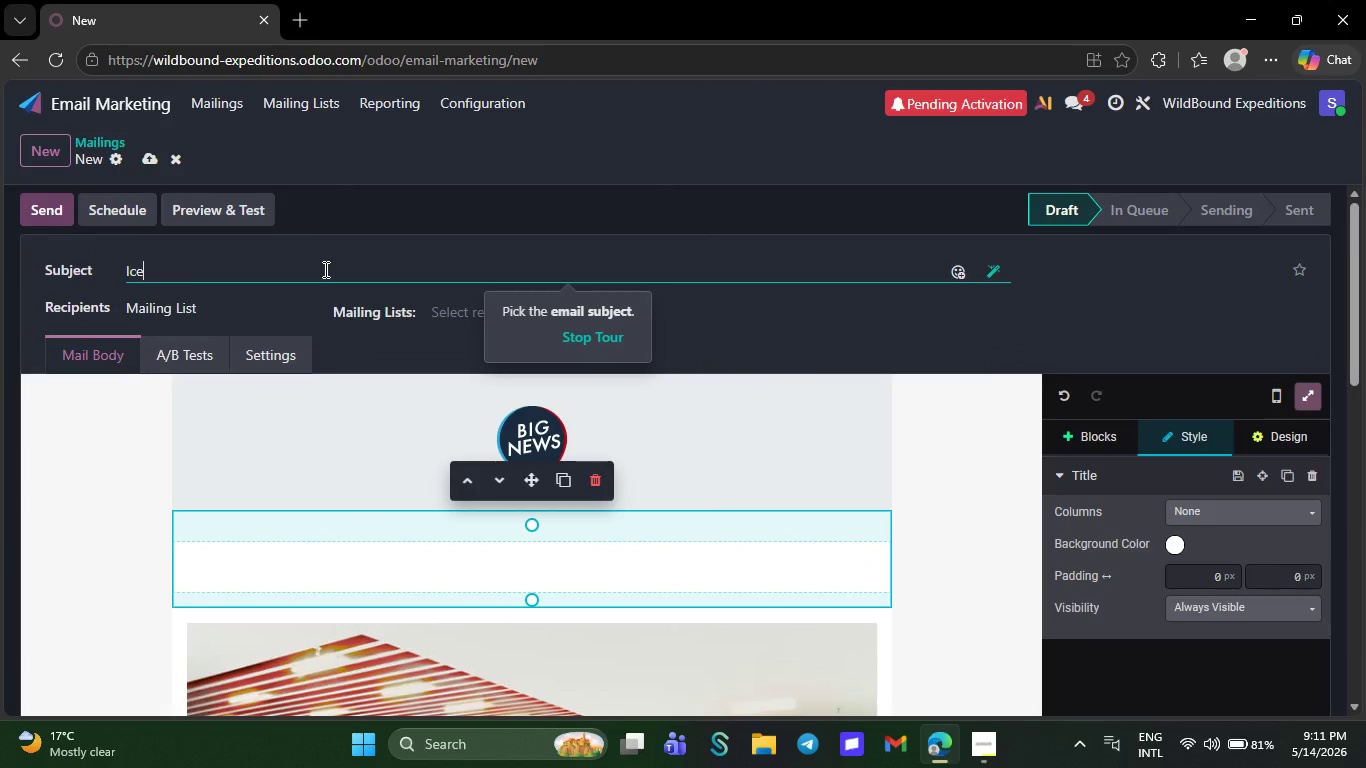 
type(land is Calling)
 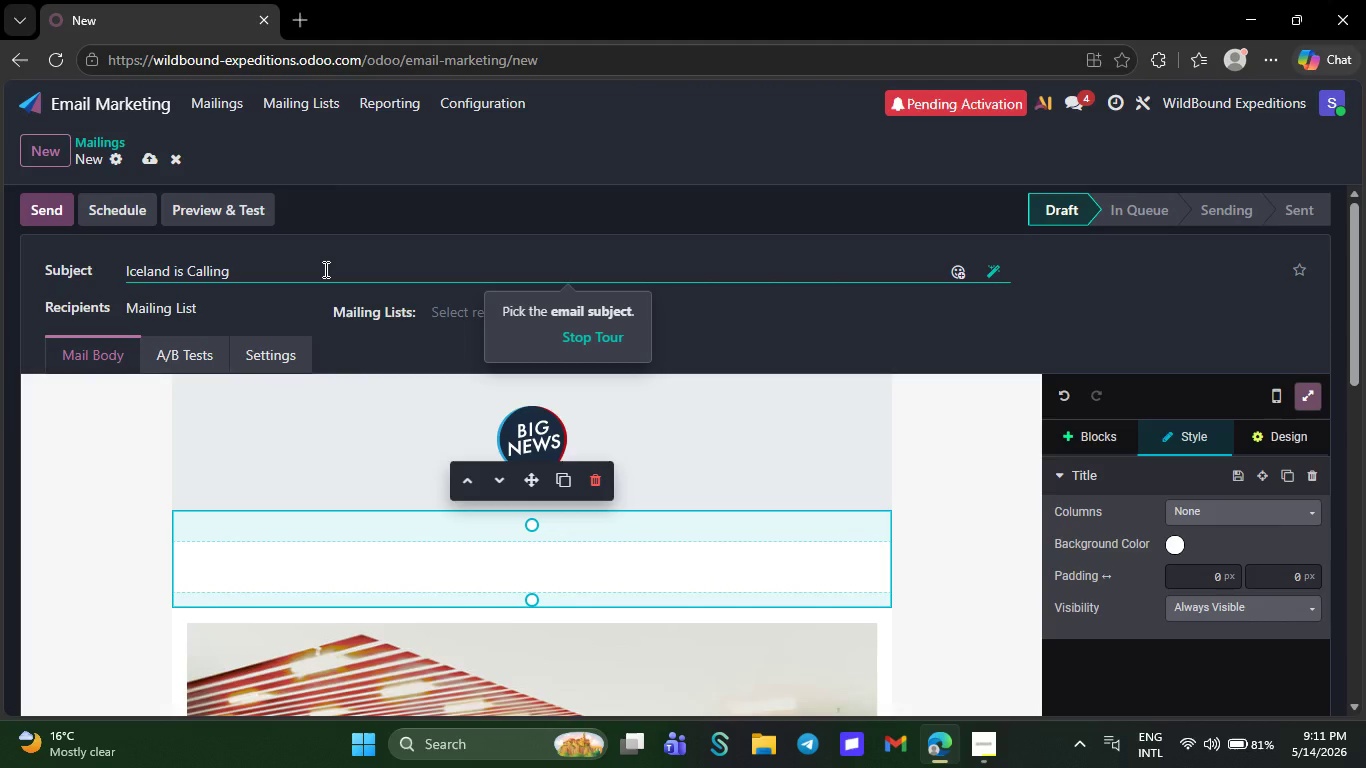 
wait(11.95)
 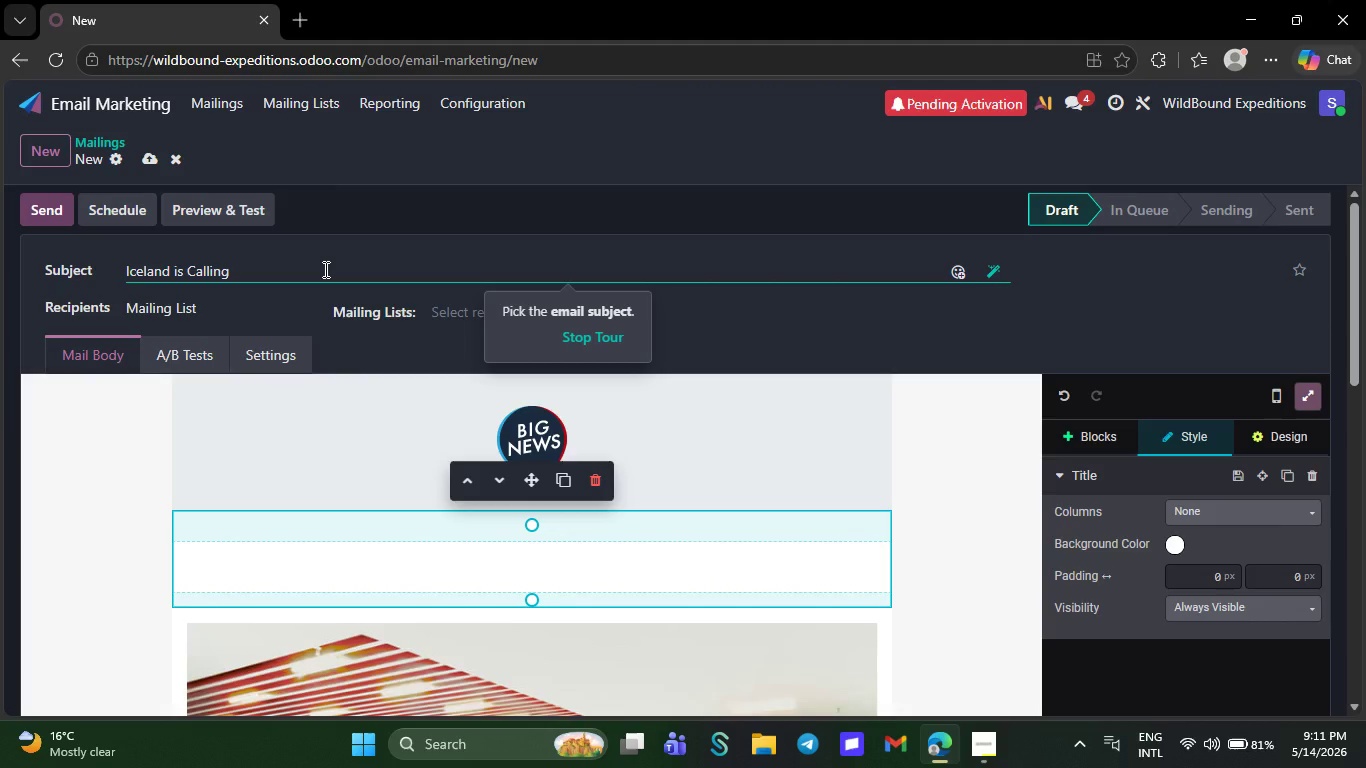 
left_click([186, 359])
 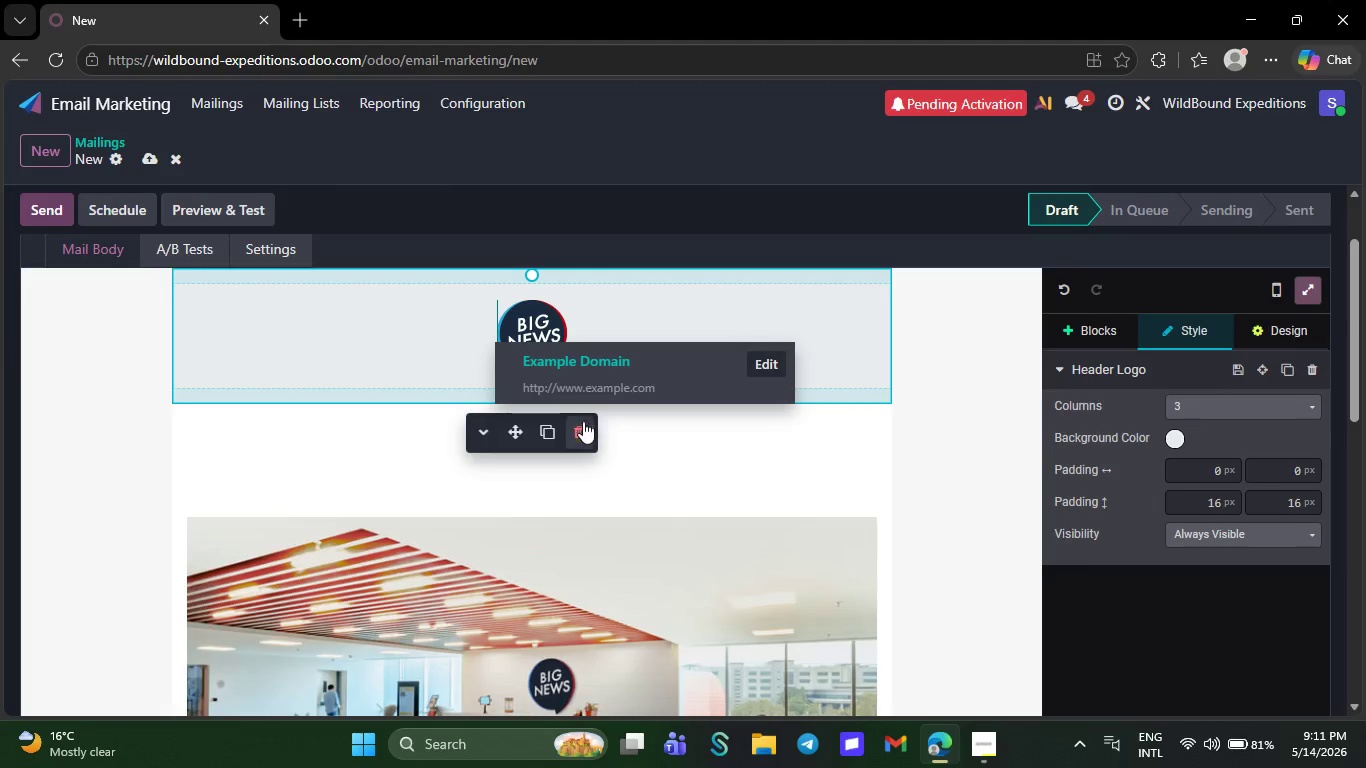 
left_click([583, 424])
 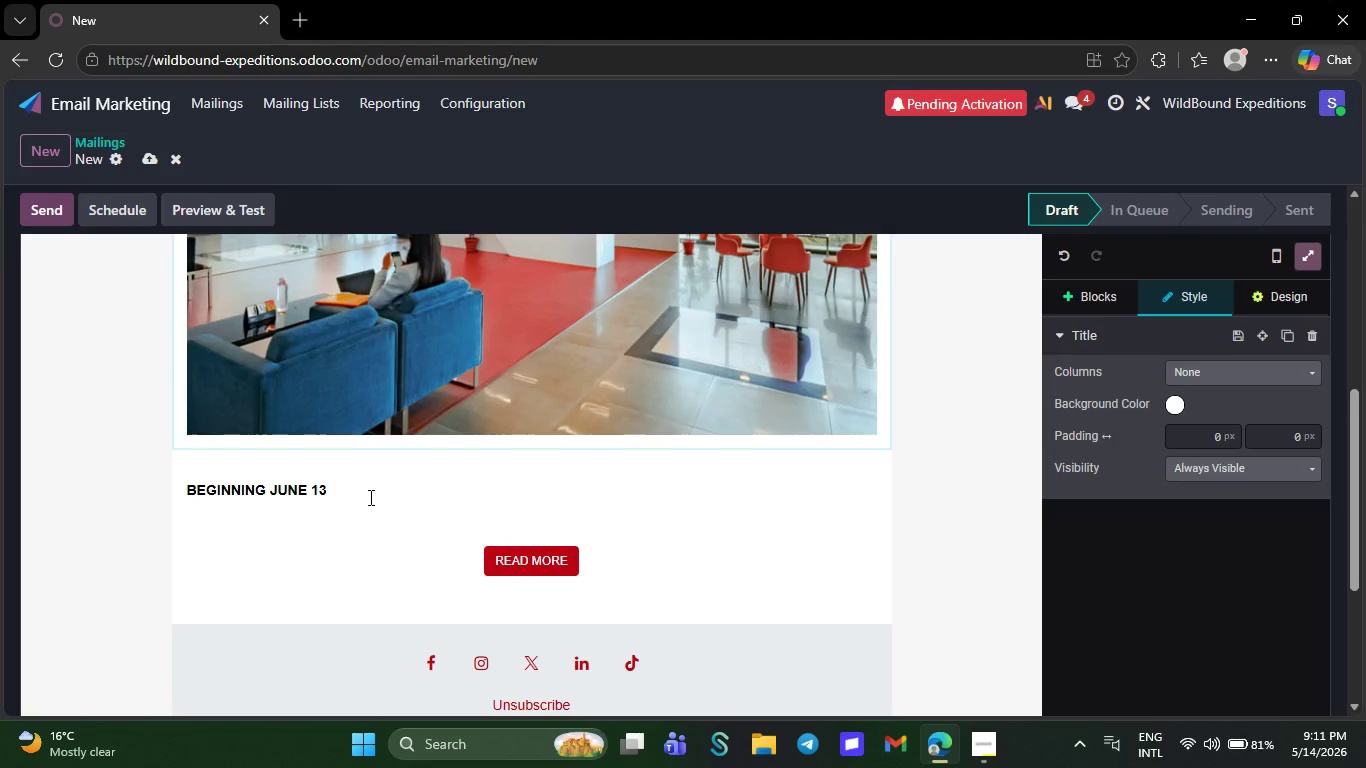 
left_click([218, 528])
 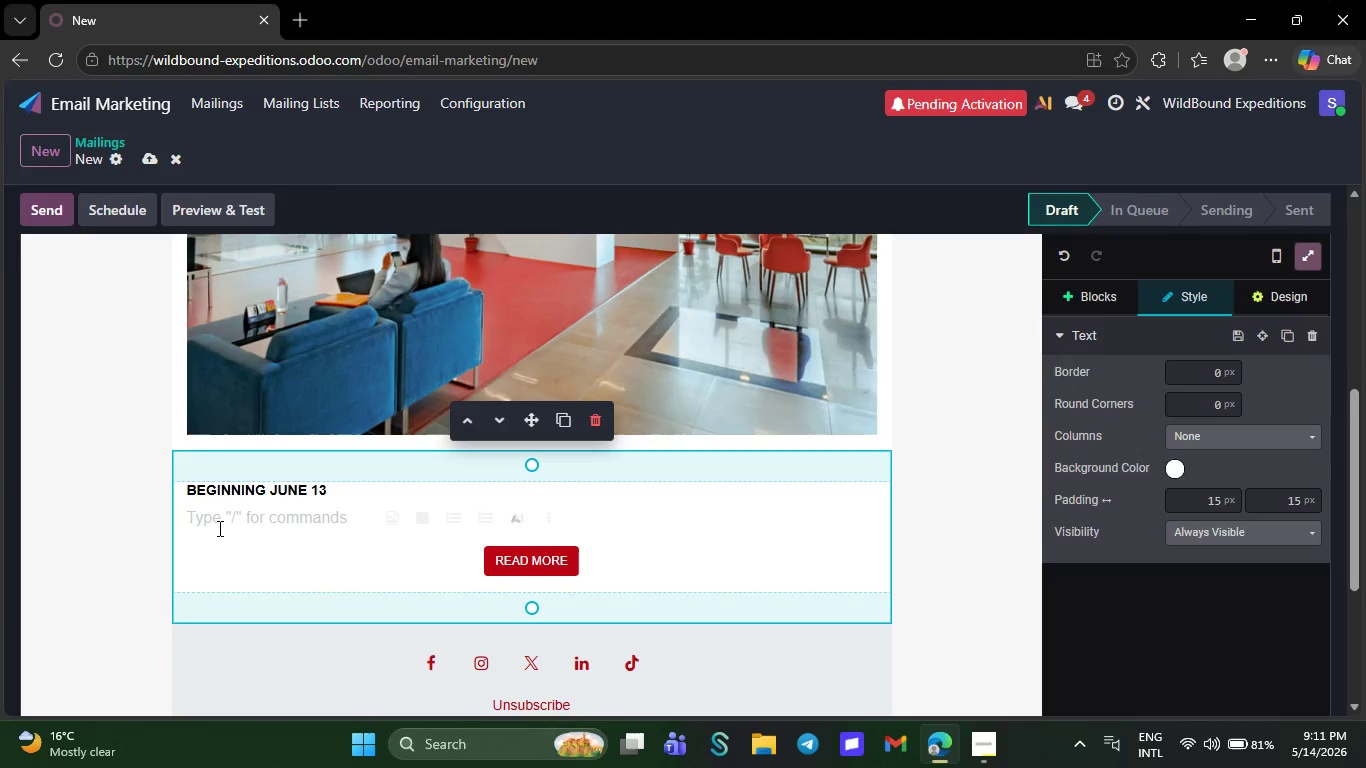 
type(There are )
 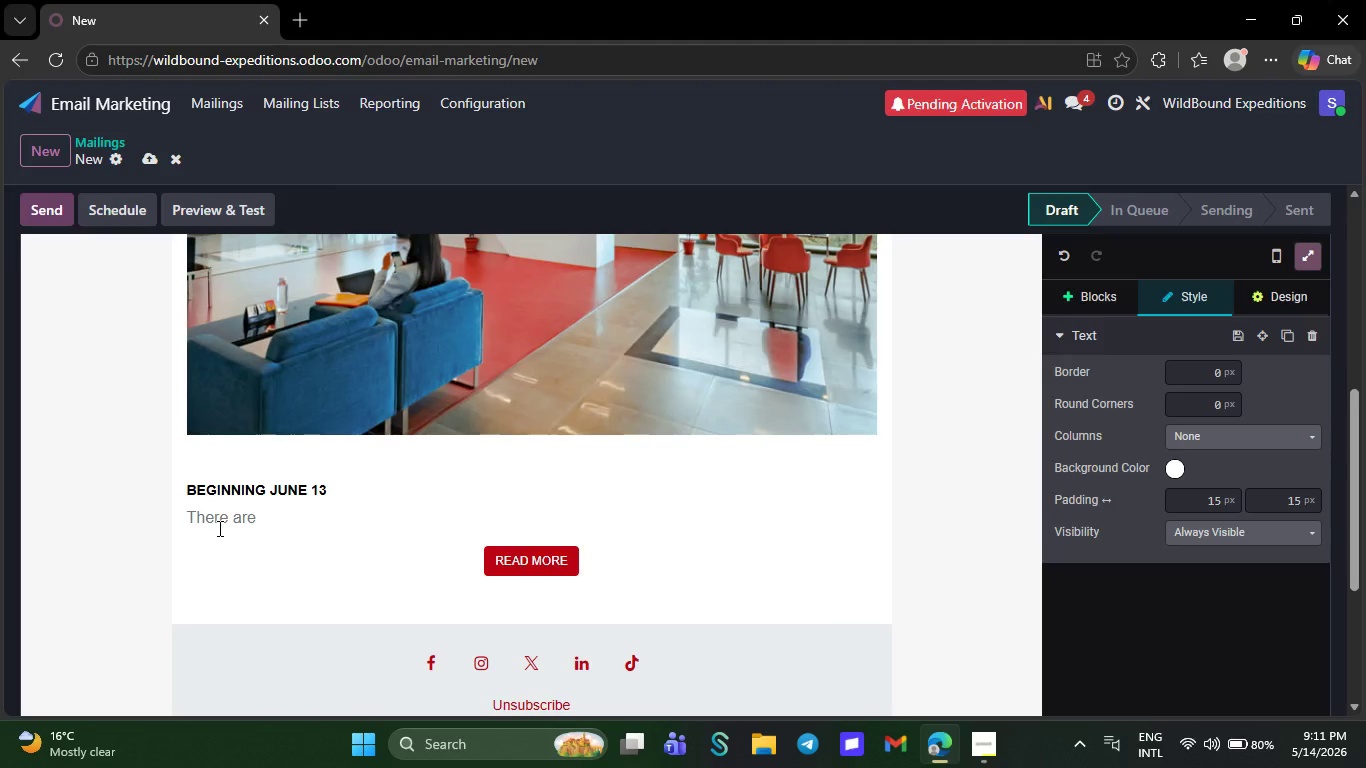 
type(pl)
 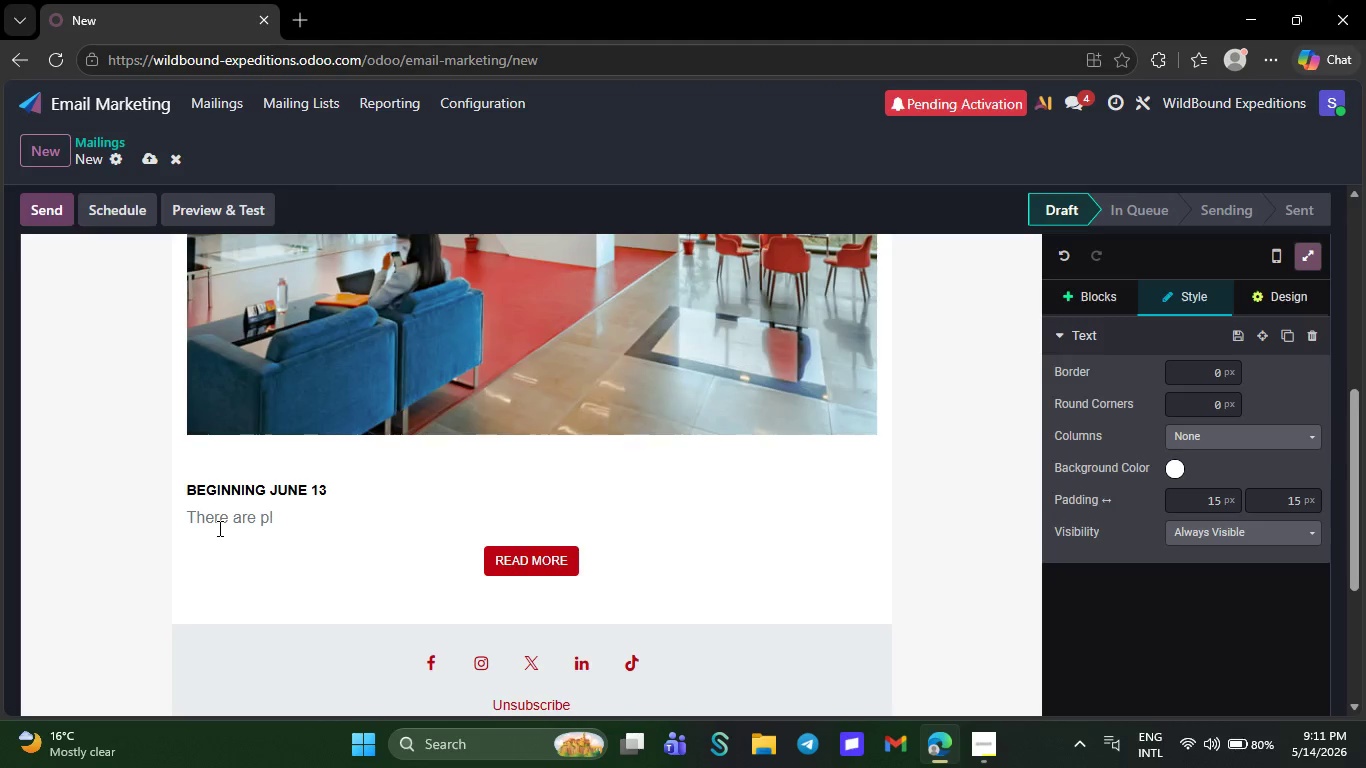 
wait(10.16)
 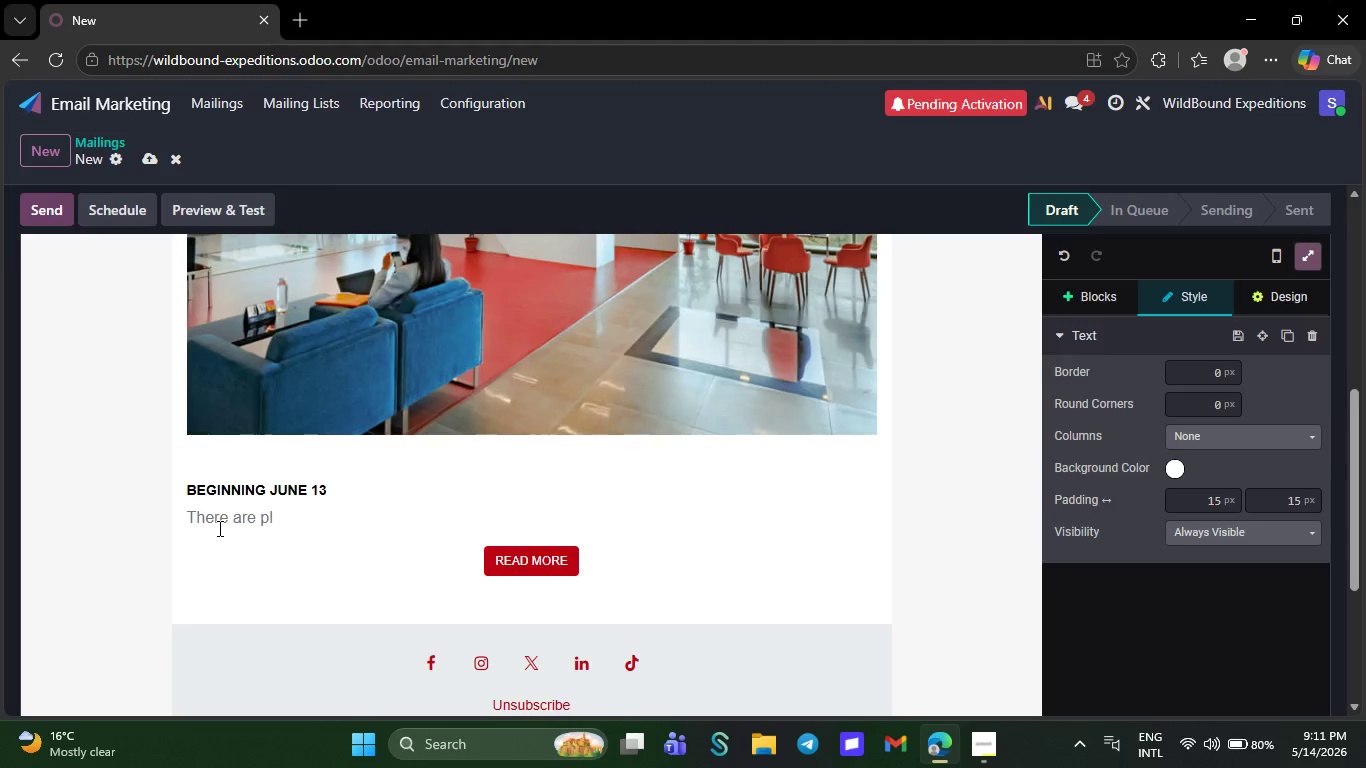 
key(A)
 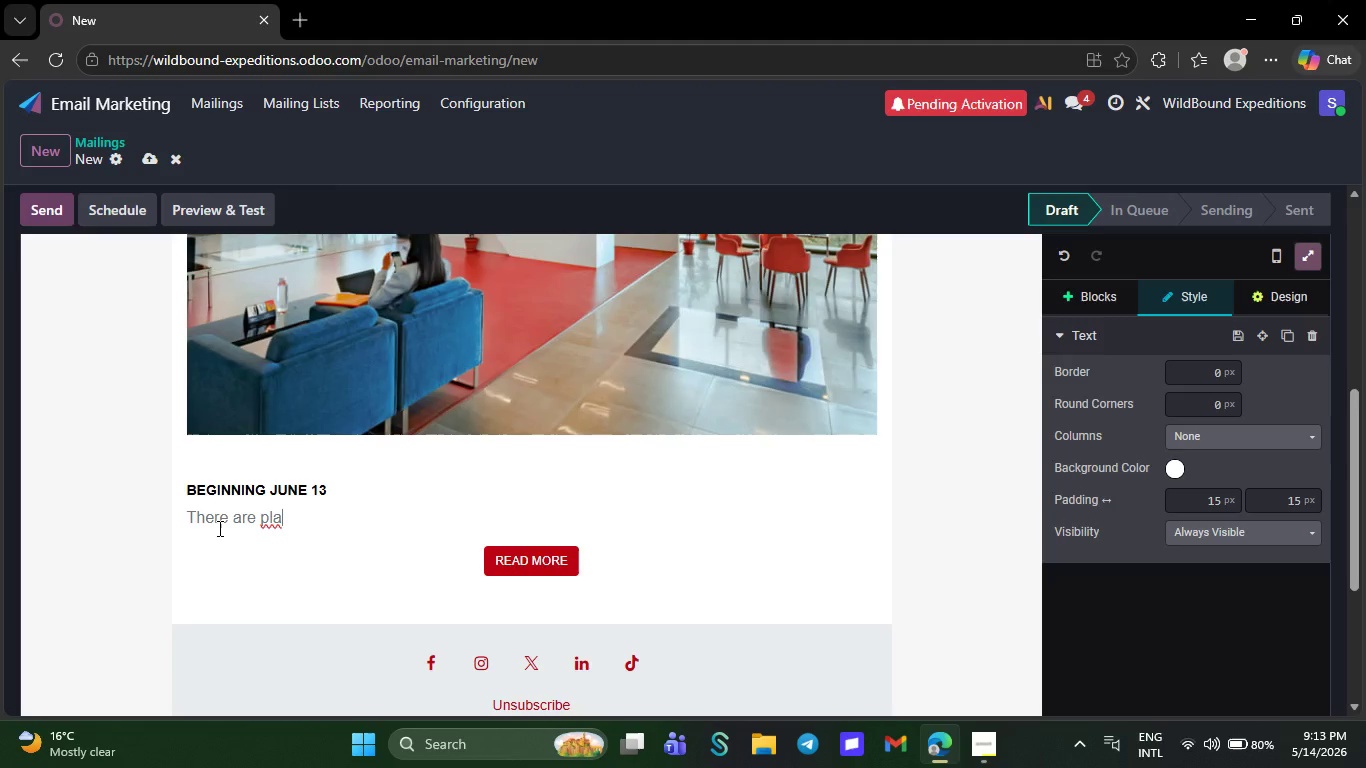 
wait(67.53)
 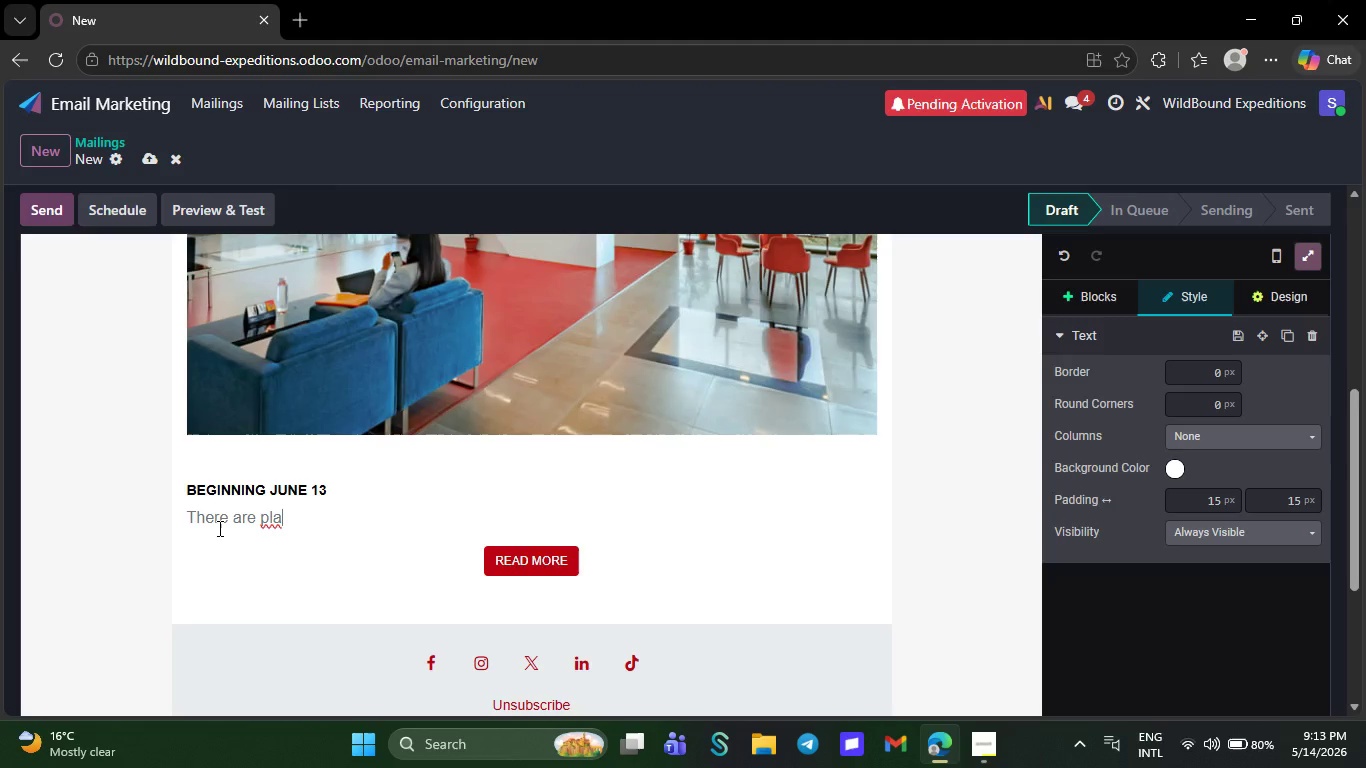 
left_click([218, 528])
 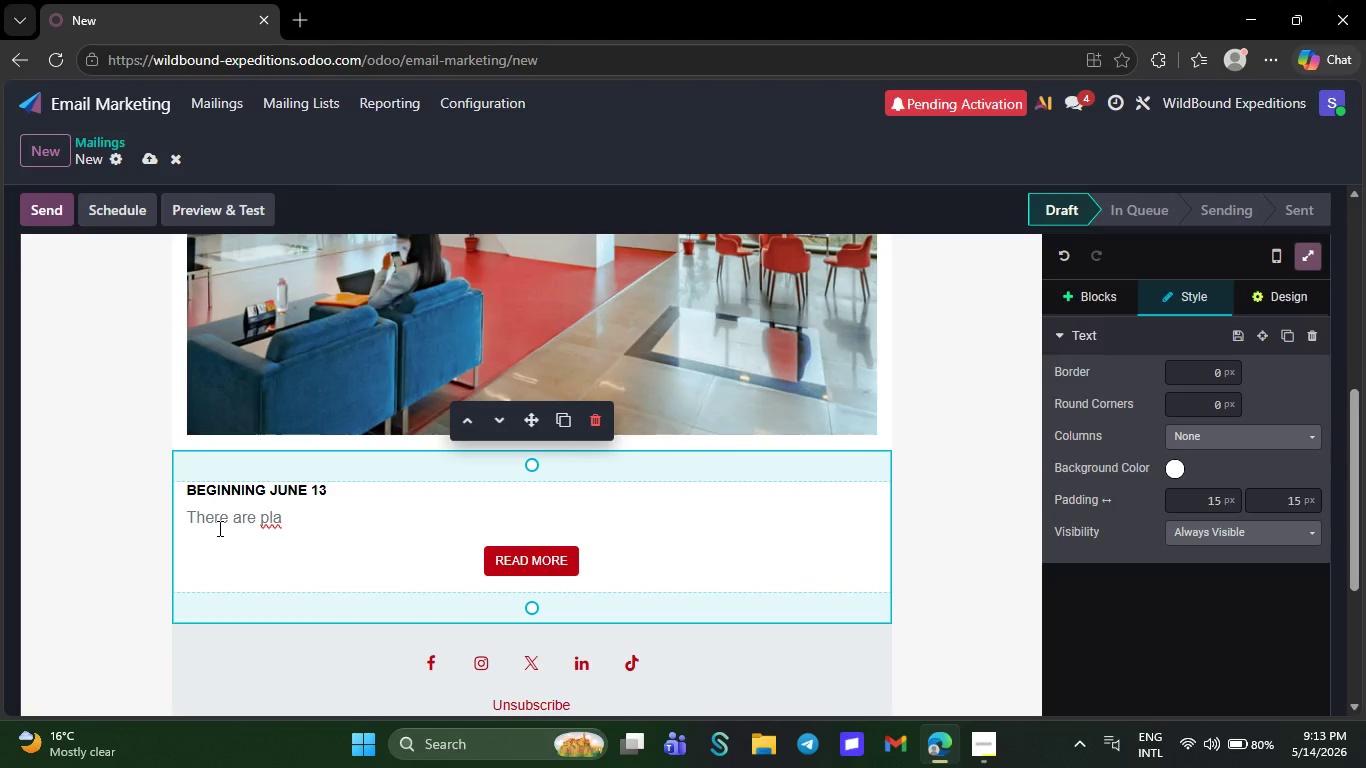 
left_click([218, 528])
 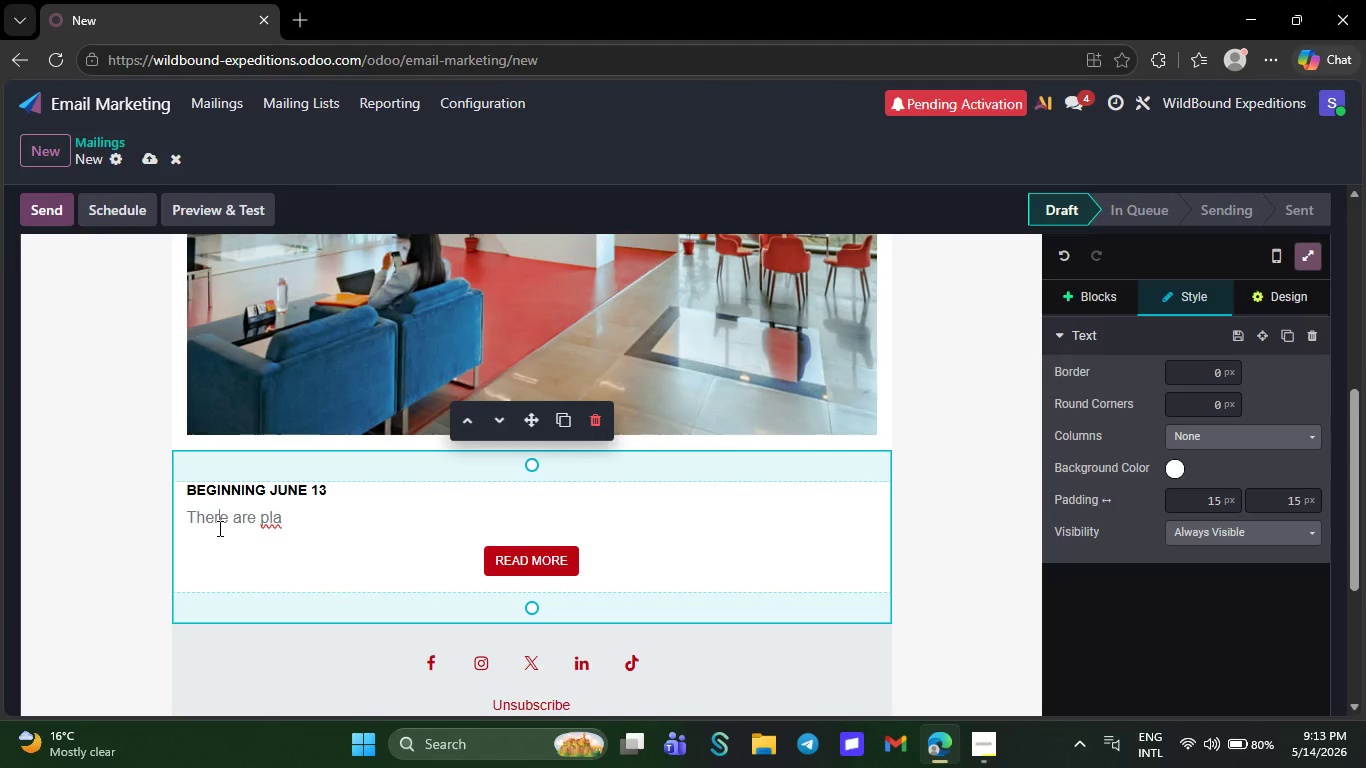 
key(C)
 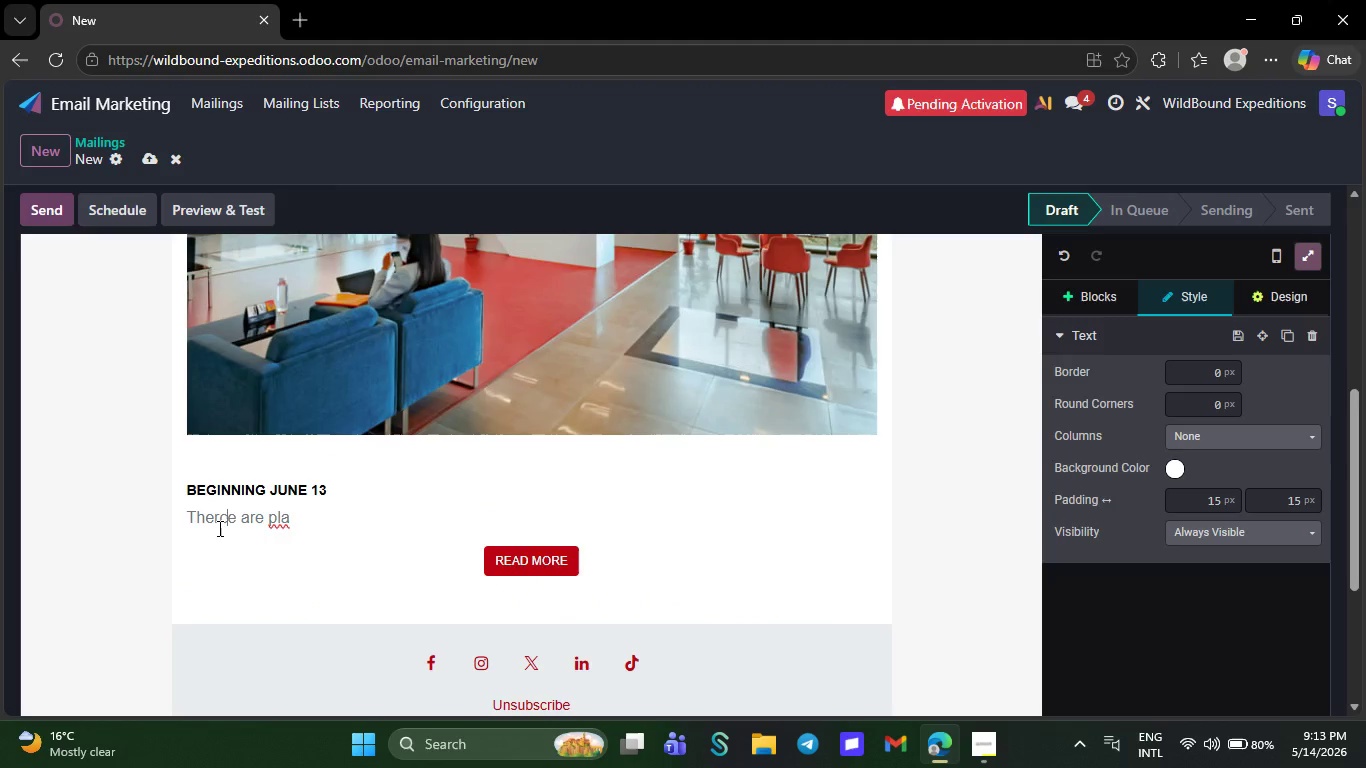 
key(Backspace)
 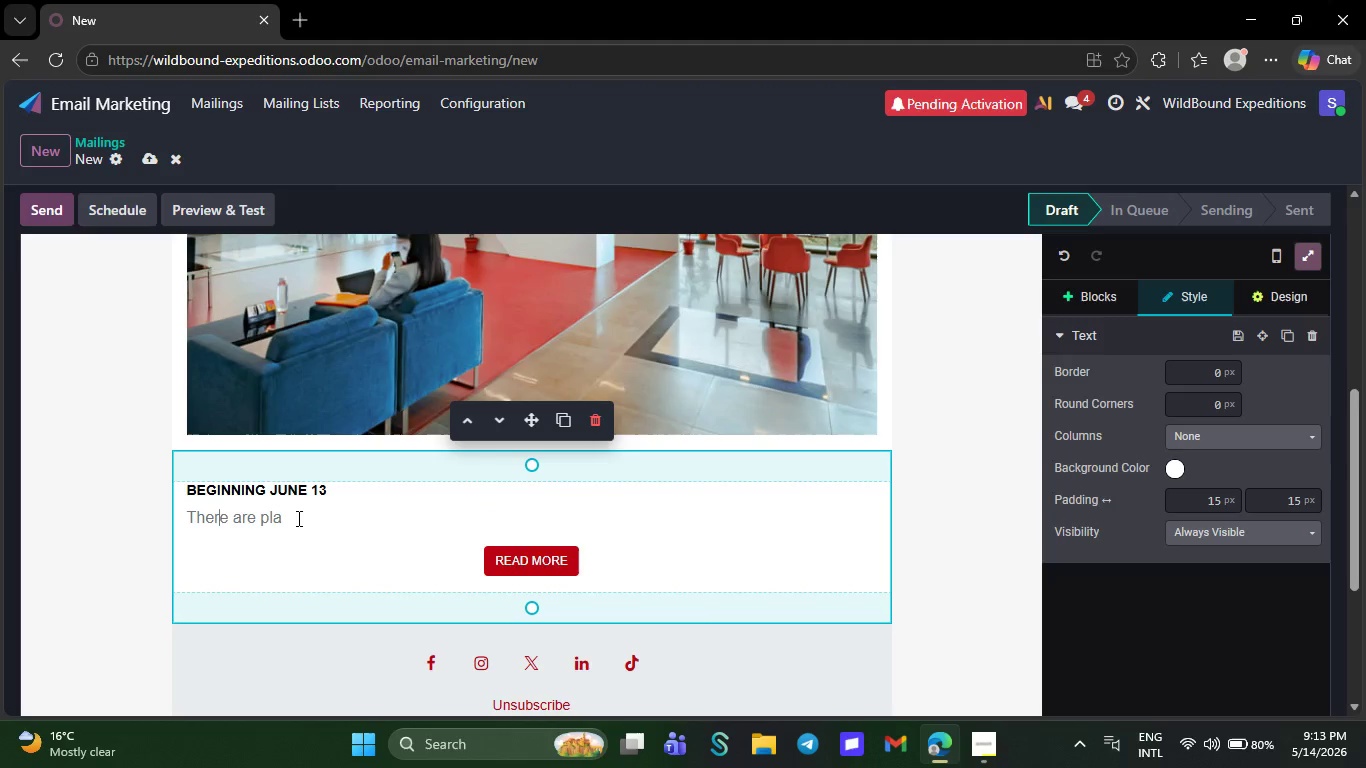 
left_click([297, 518])
 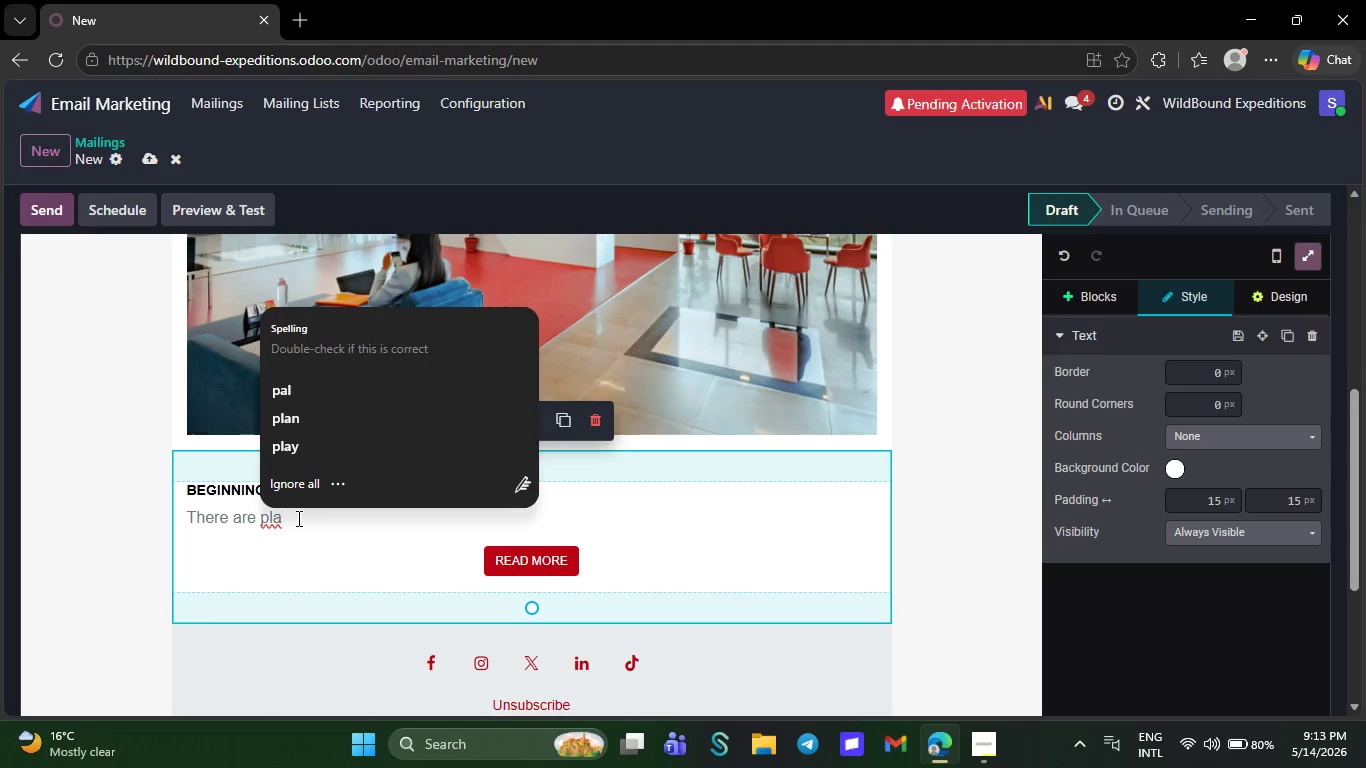 
type(ces in the  )
key(Backspace)
type(world )
 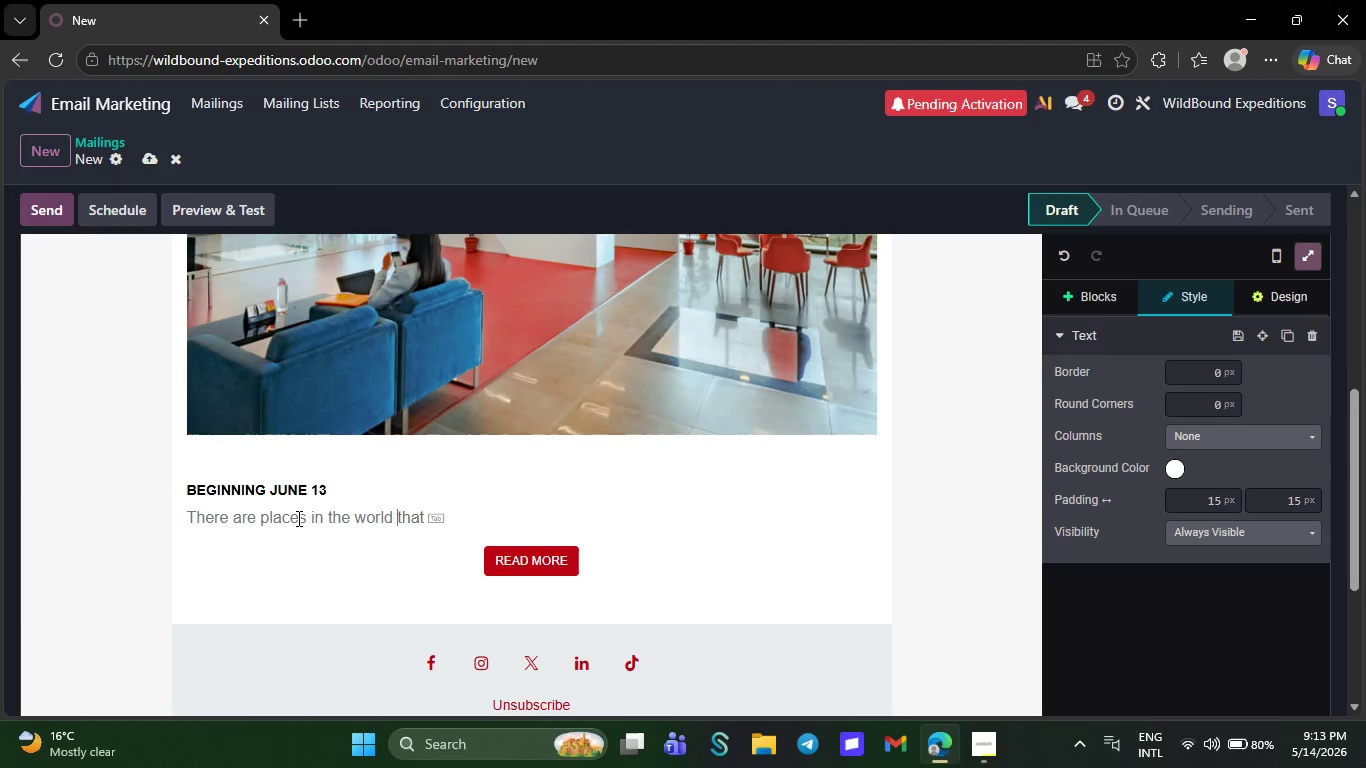 
wait(11.59)
 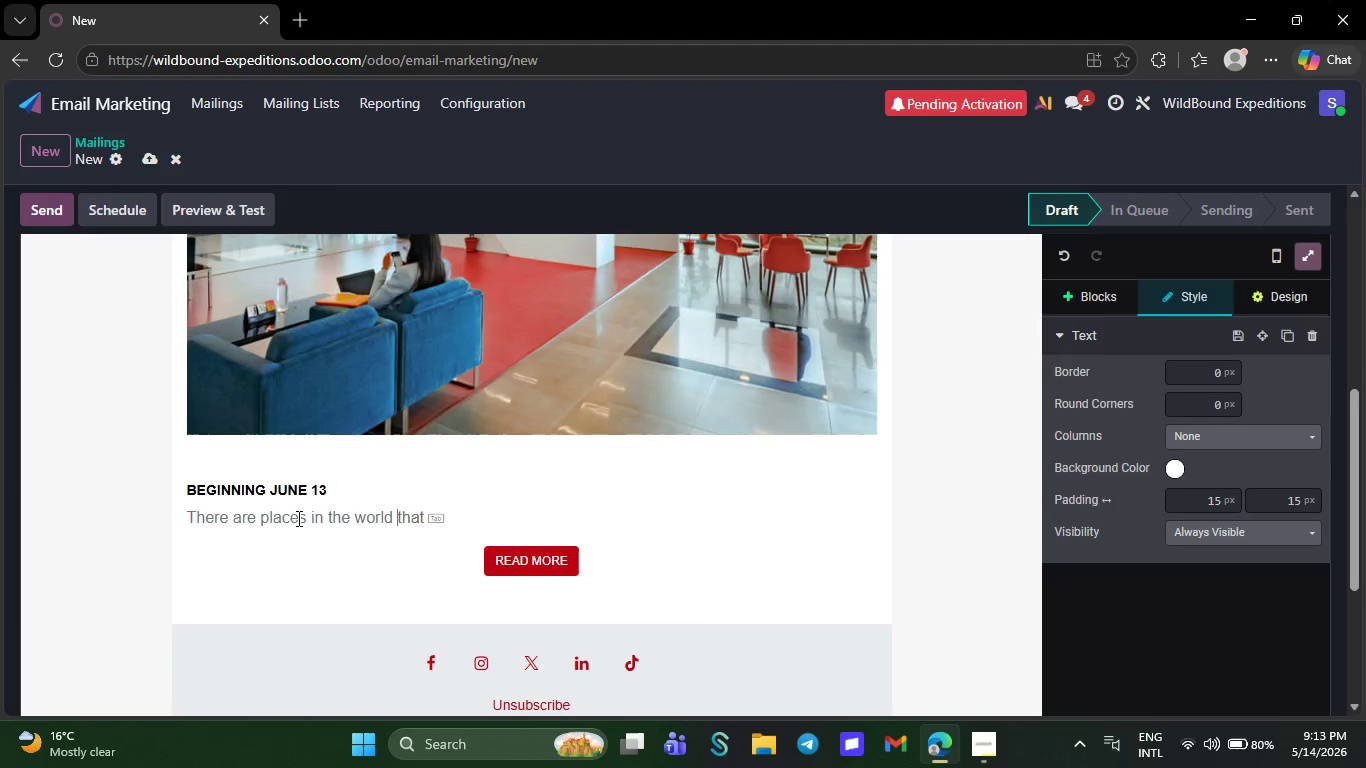 
type(that )
 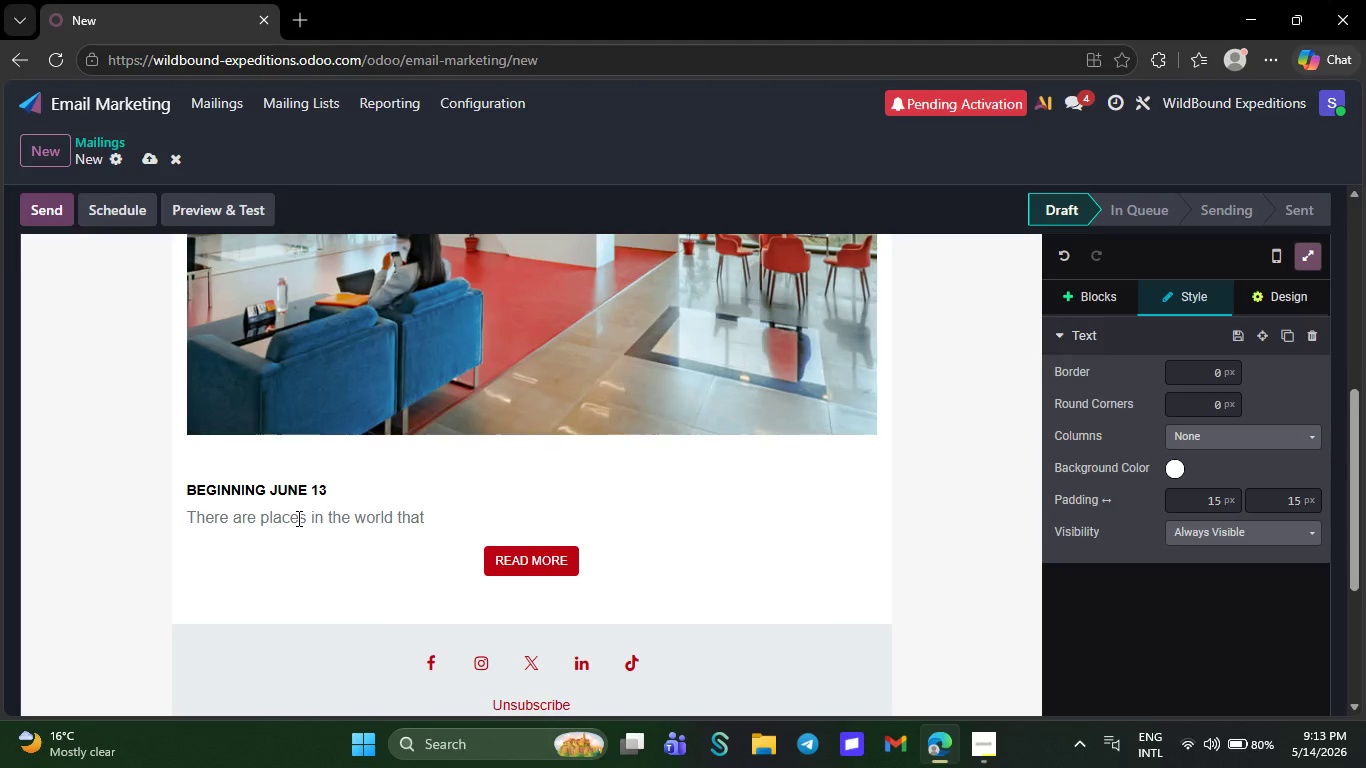 
type(still feel untouched.)
key(NumpadEnter)
type(Iceland's volcabic )
key(Backspace)
key(Backspace)
key(Backspace)
key(Backspace)
type(nic )
 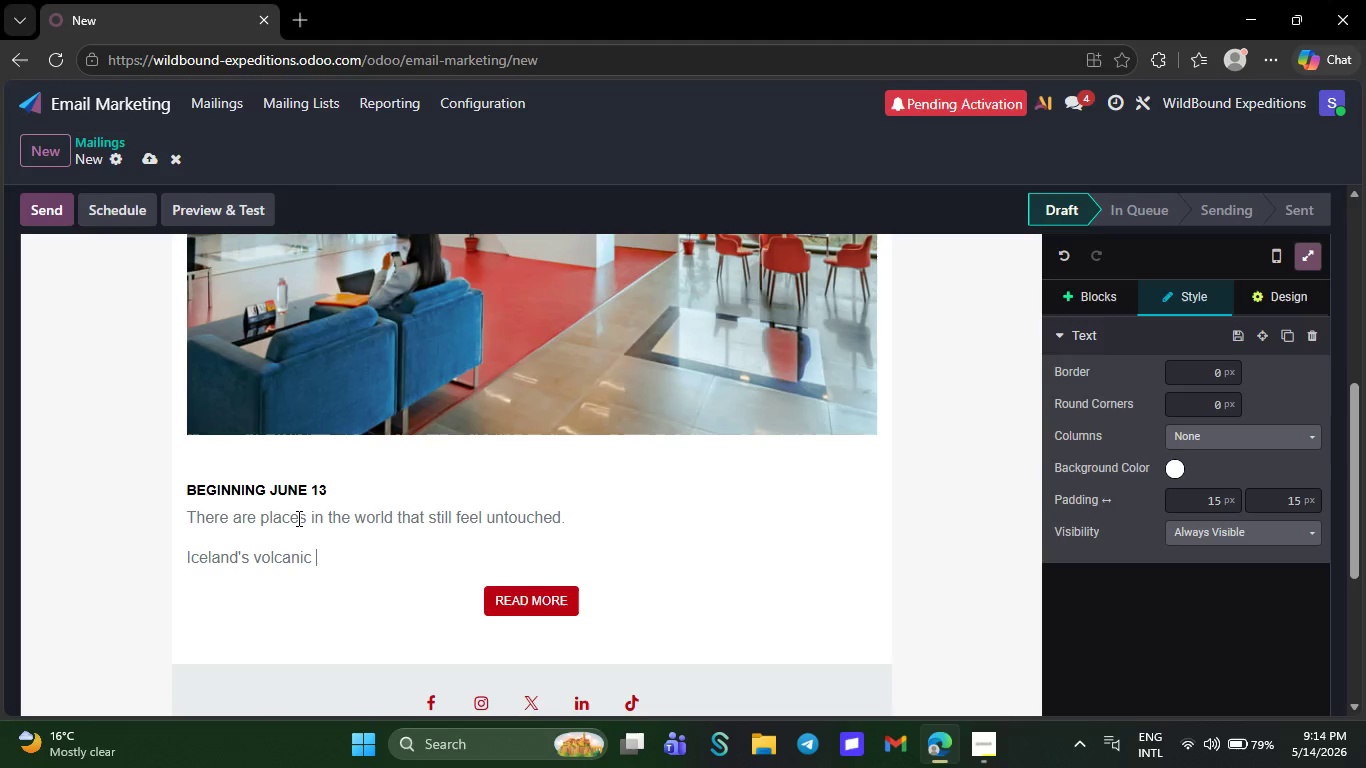 
wait(7.45)
 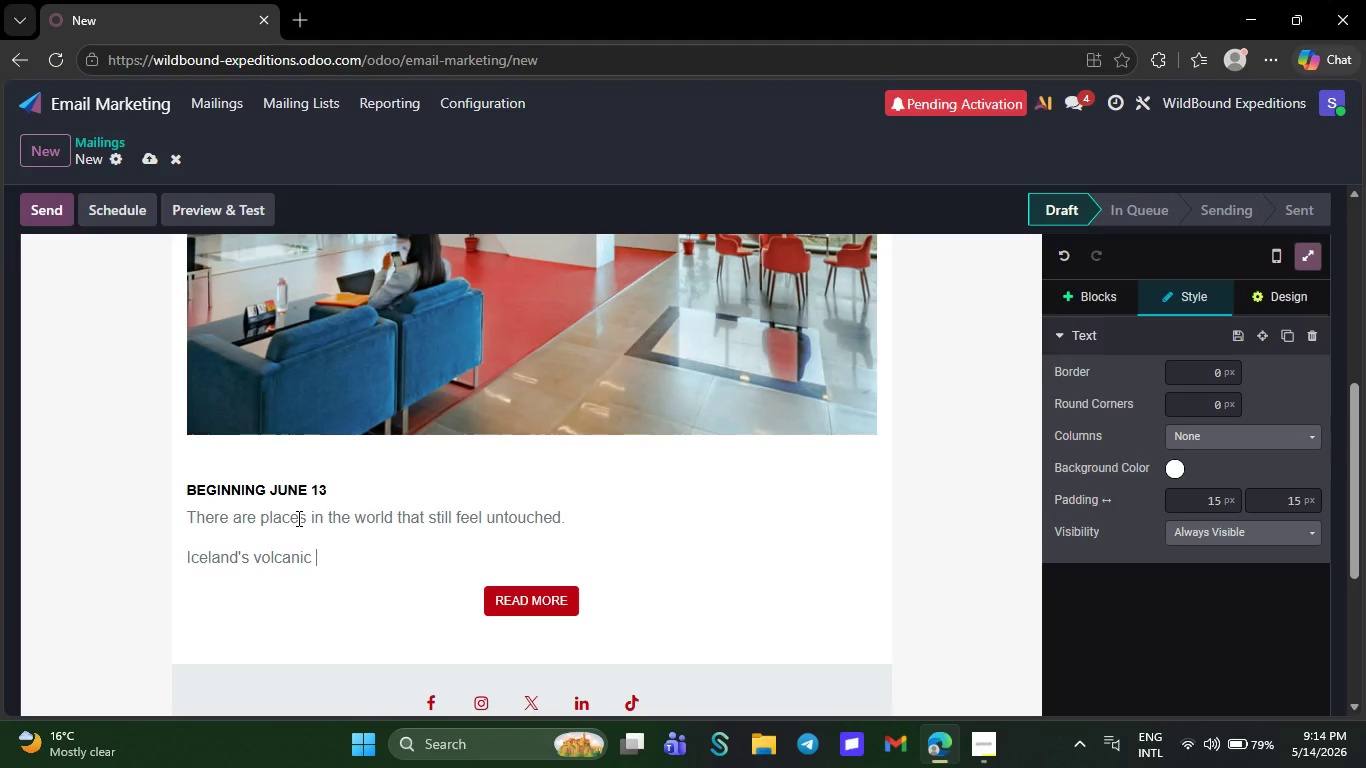 
type(trails)
 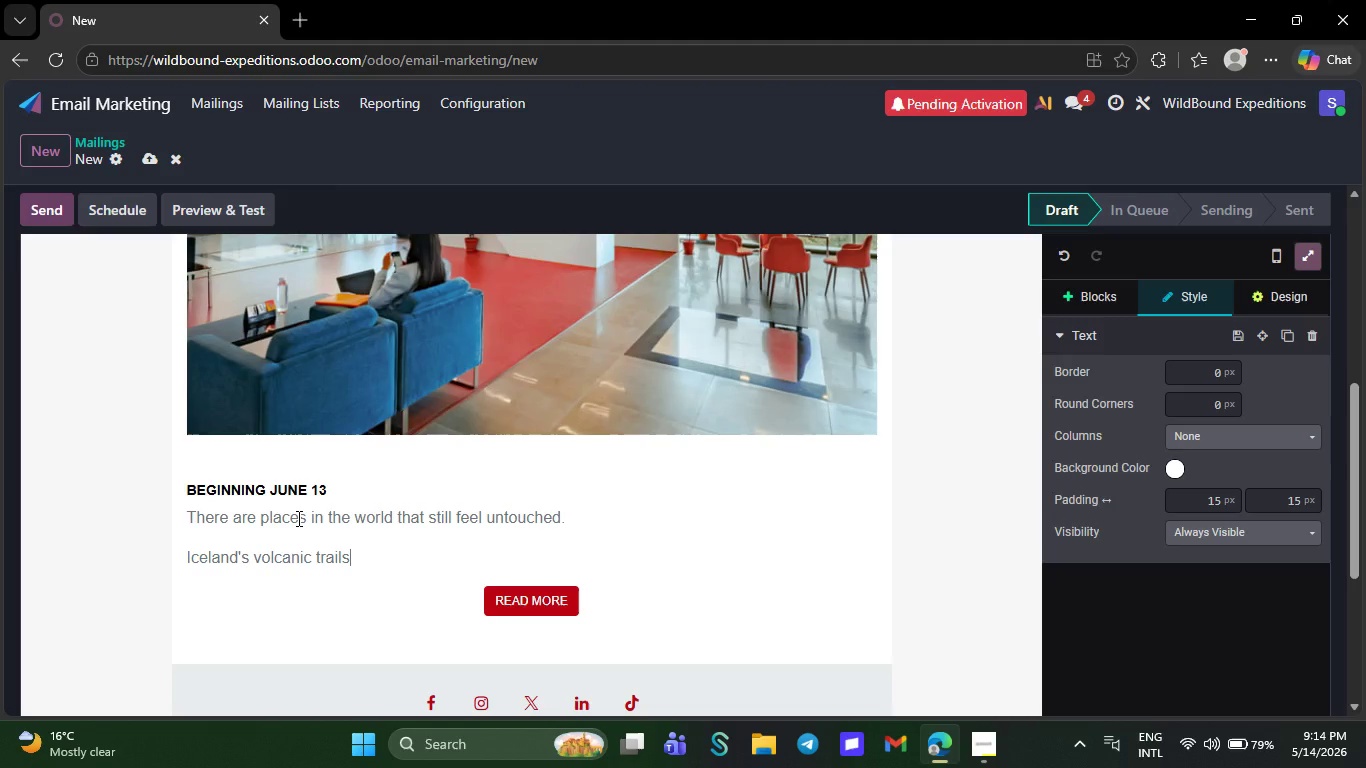 
type(, ancient)
 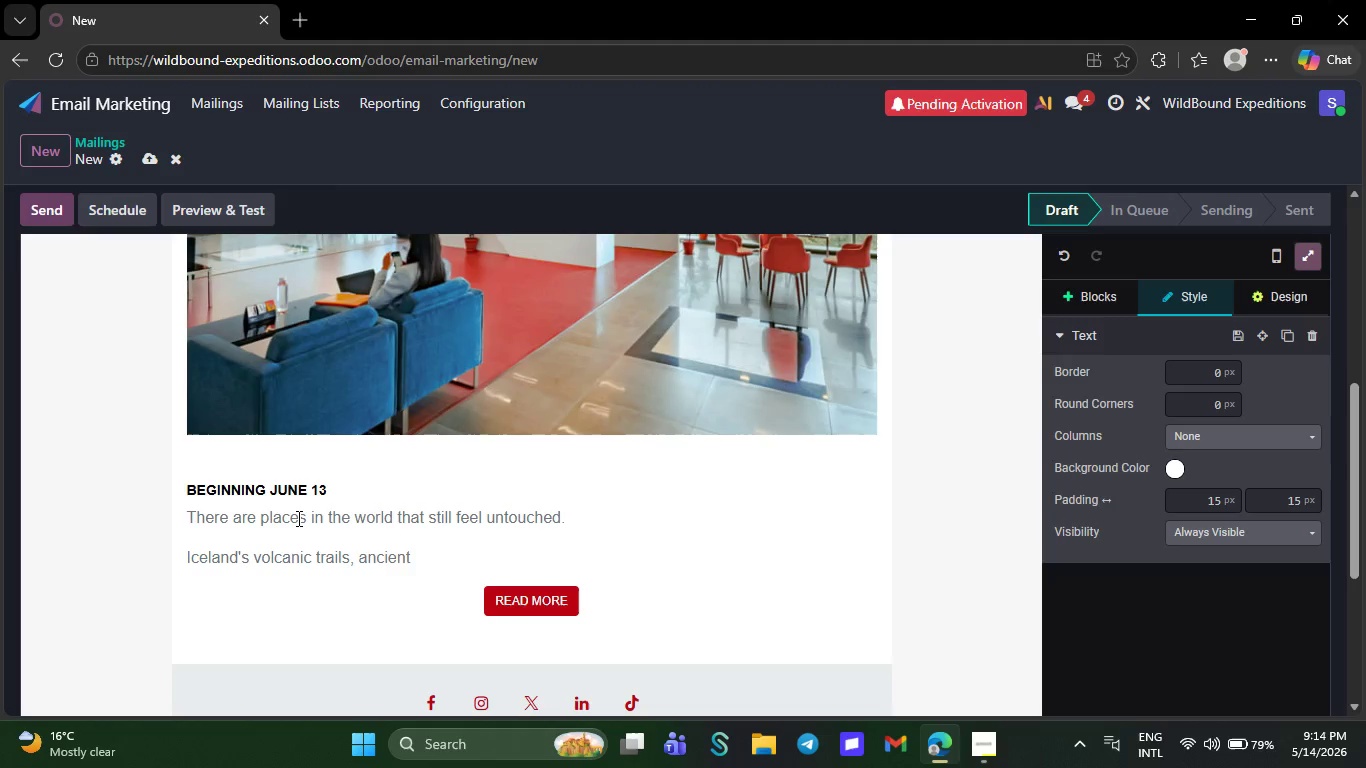 
type( glaciers, and)
 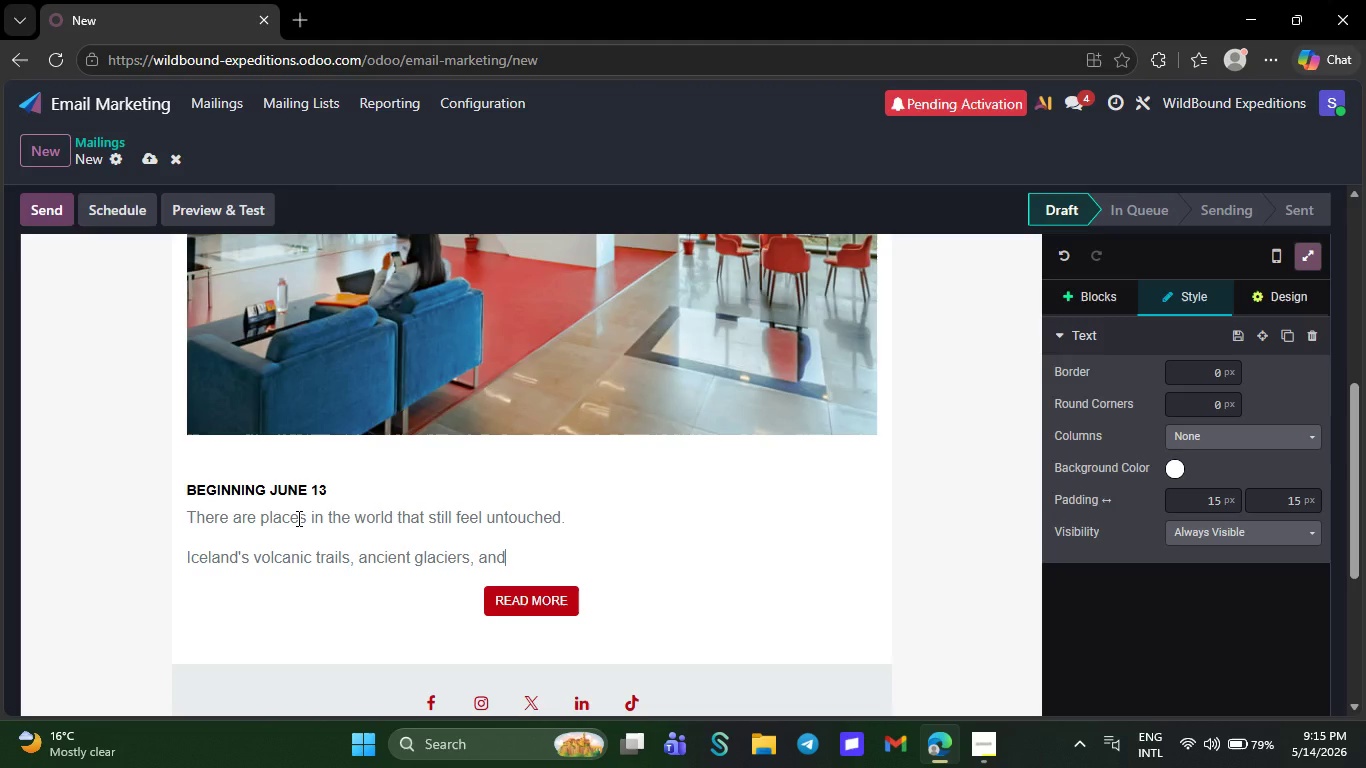 
type( hidden blue ice grottos offer something rare)
 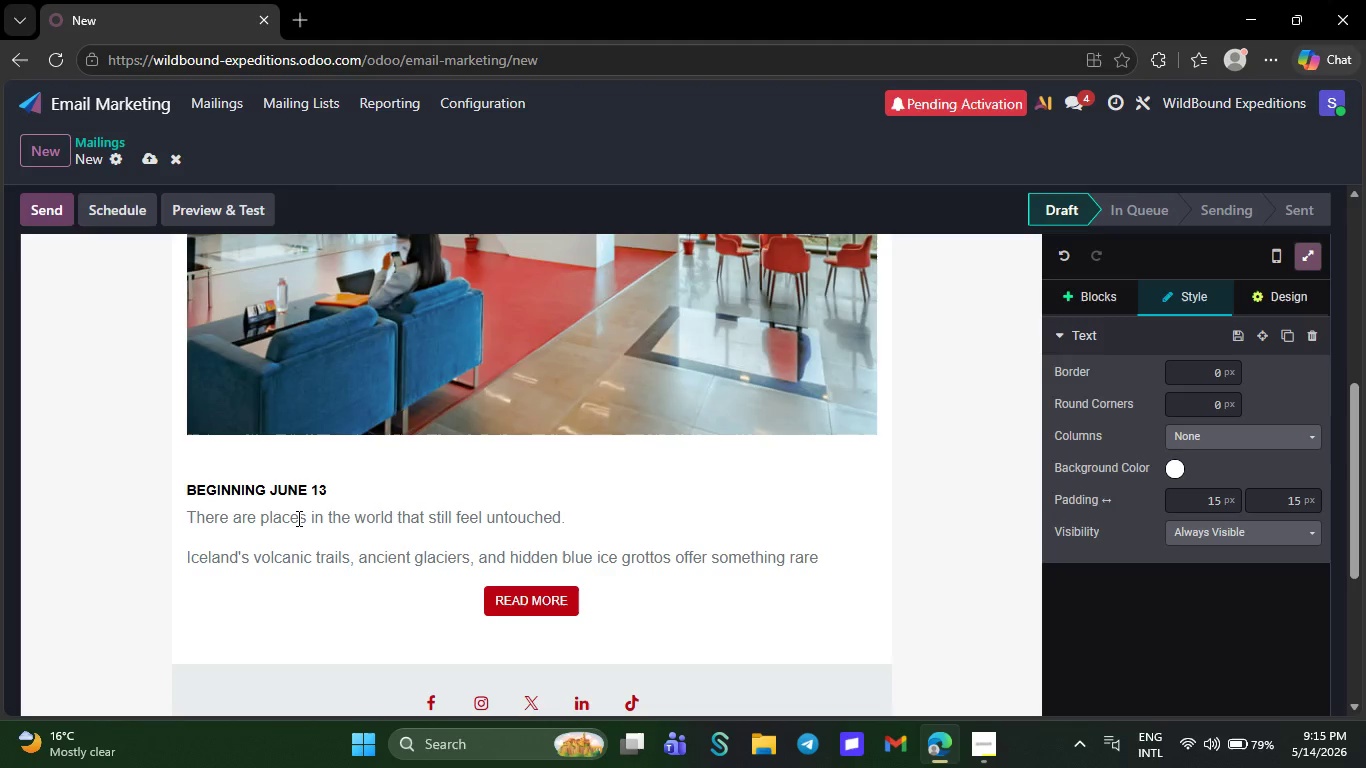 
type(: complete disconnection from ni)
key(Backspace)
type(oise and )
 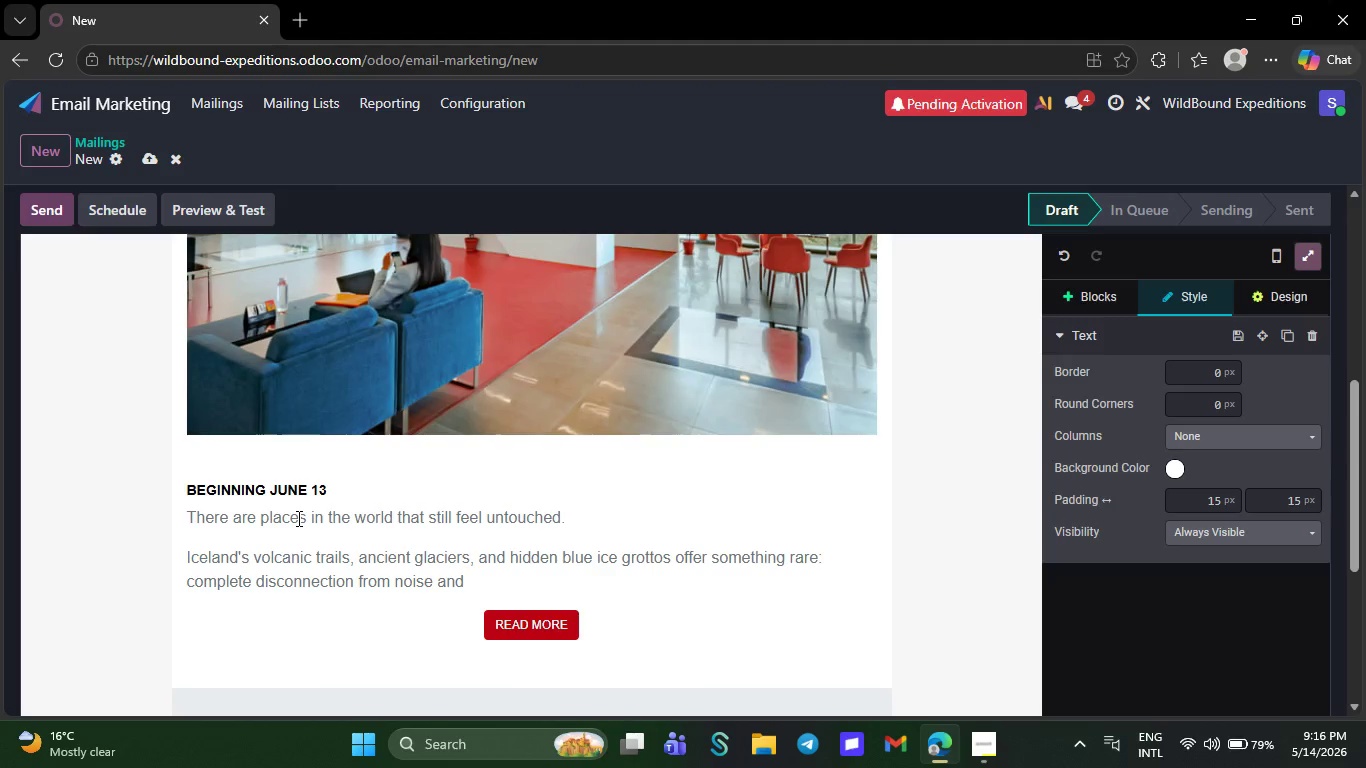 
wait(6.39)
 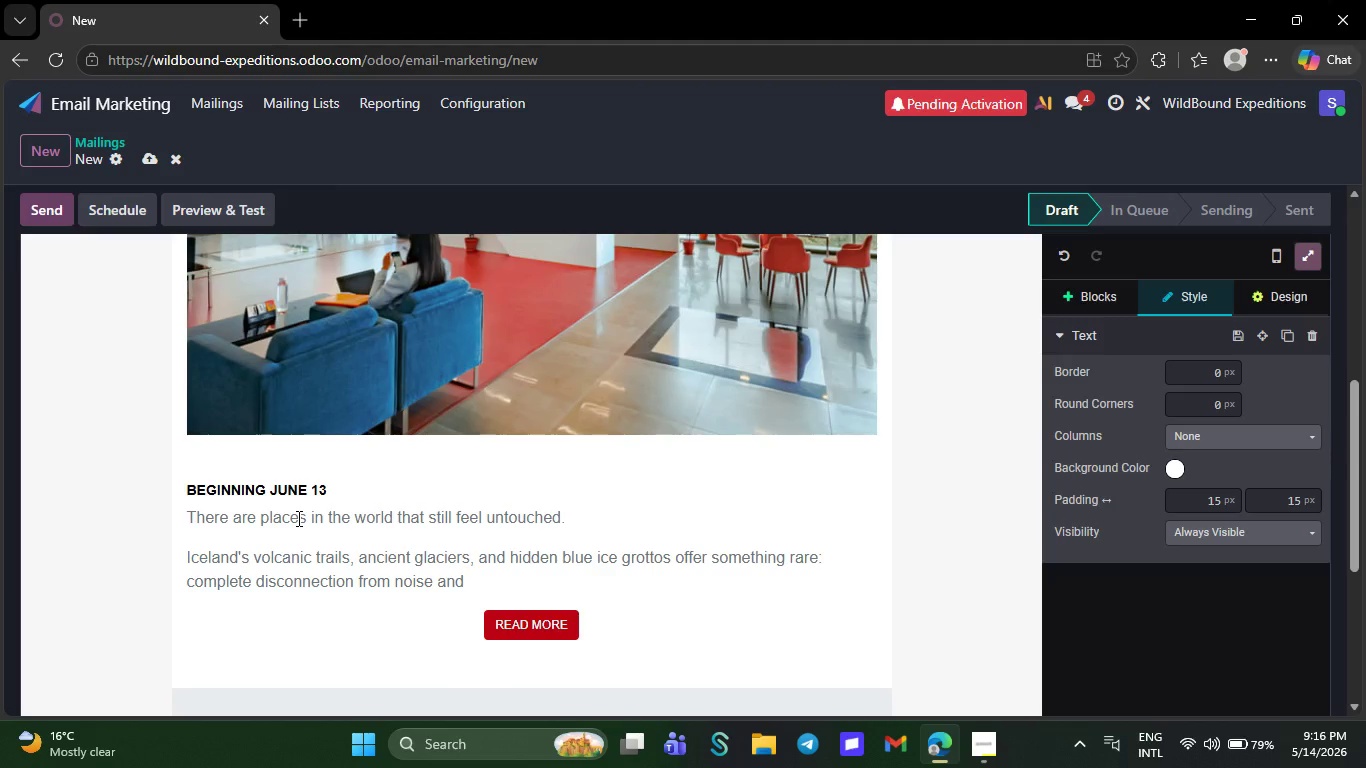 
type(complete reconnection eith)
key(Backspace)
key(Backspace)
key(Backspace)
key(Backspace)
type(with nature.)
 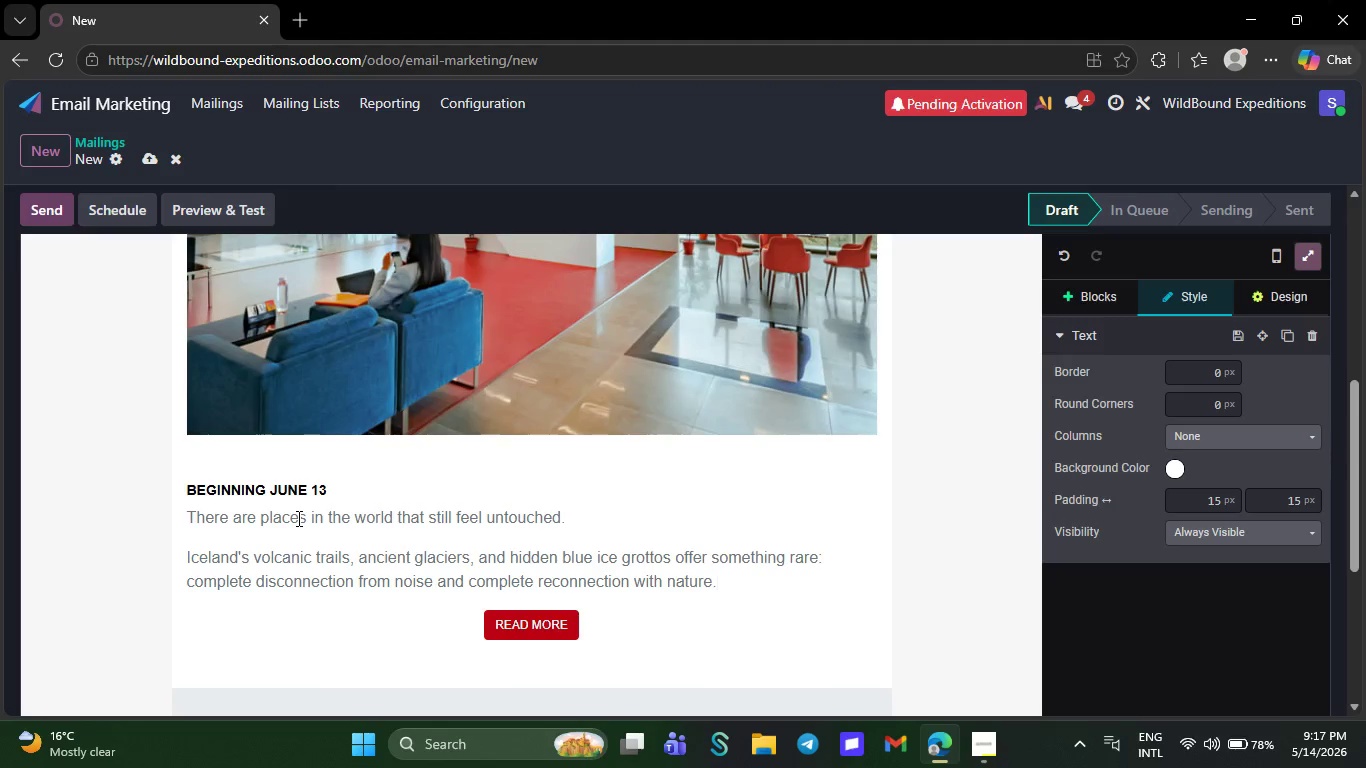 
key(NumpadEnter)
type(WildBounf)
key(Backspace)
type(d E)
 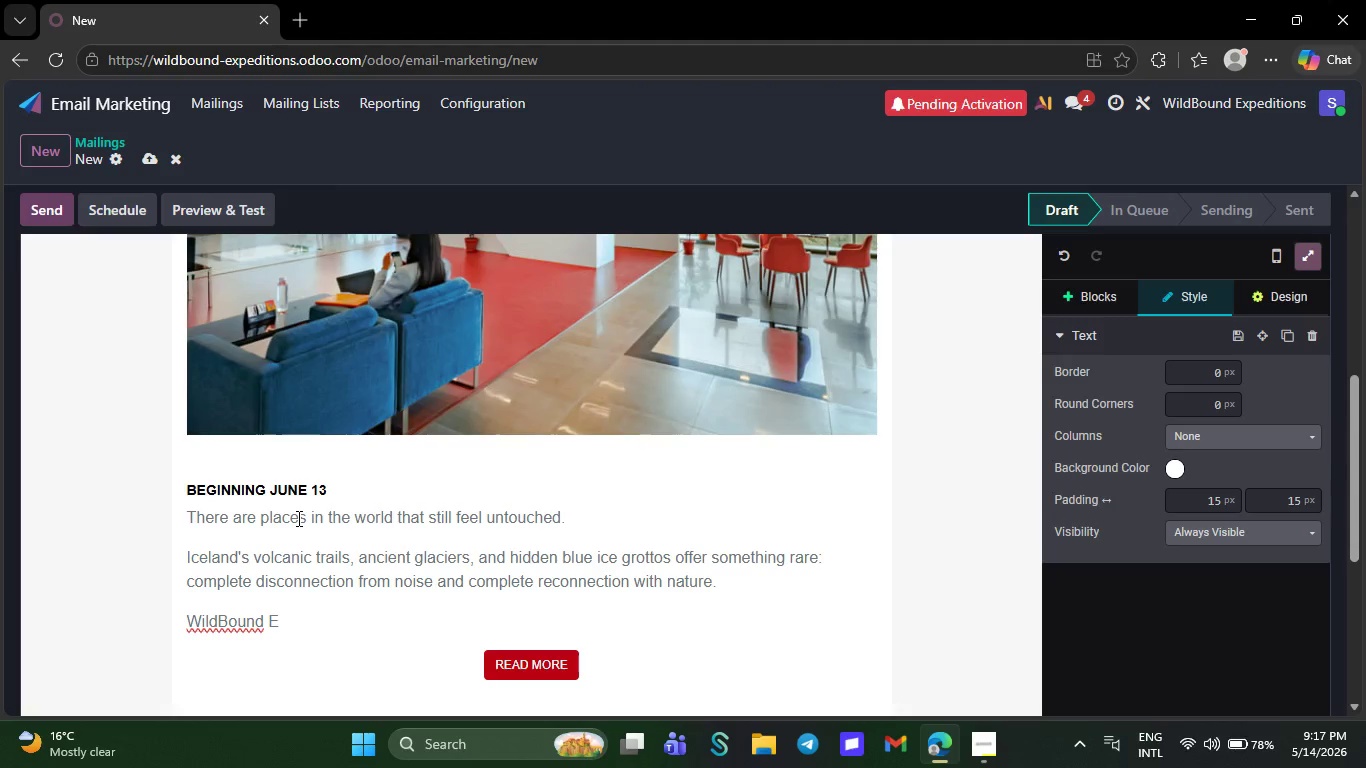 
type(xpeditions is introducing our new 7 day '')
 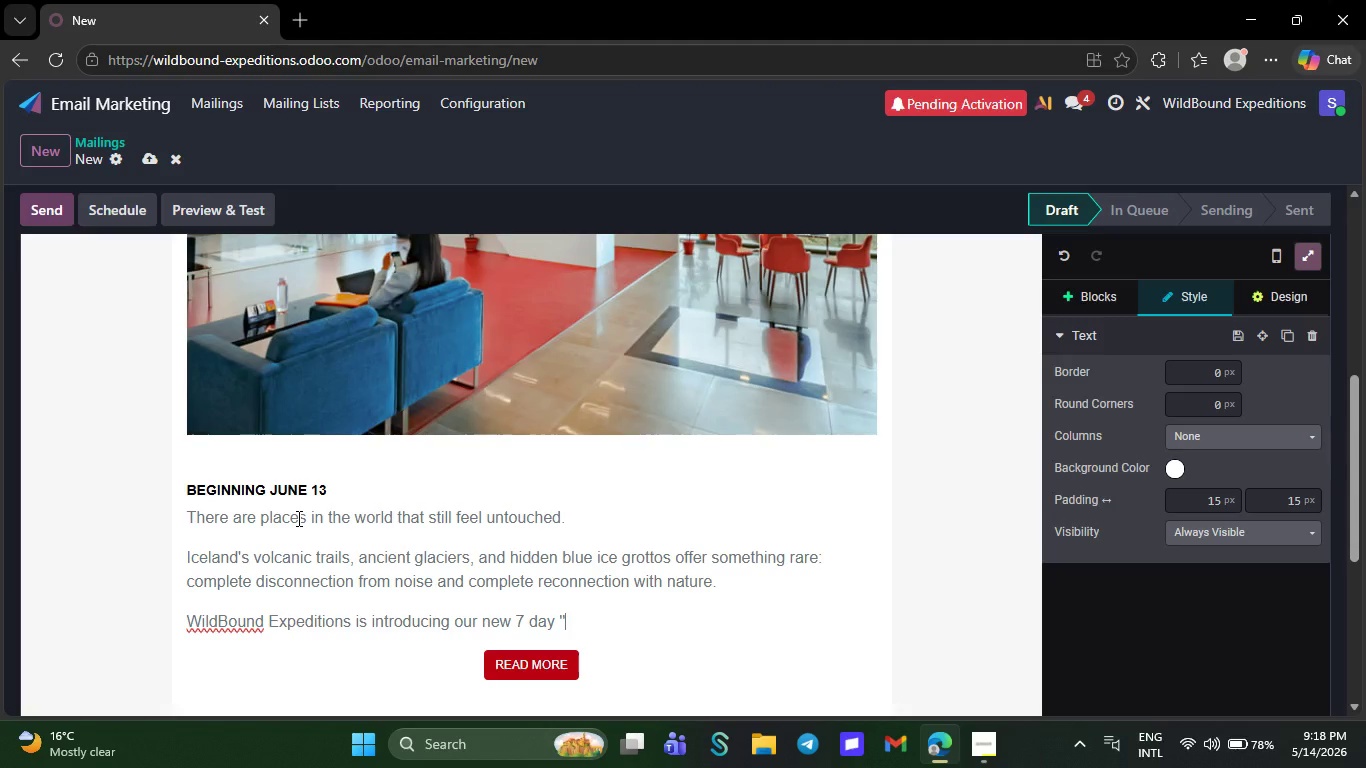 
key(CapsLock)
 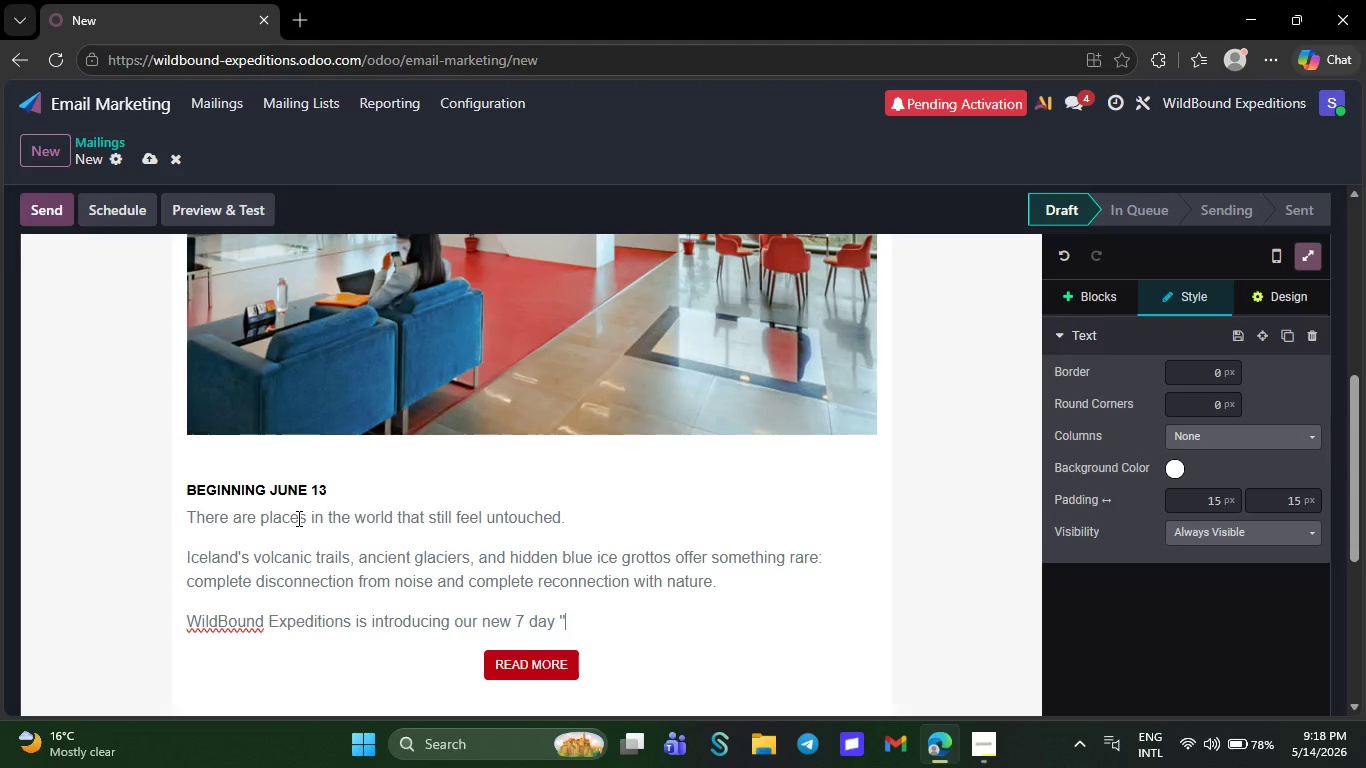 
key(G)
 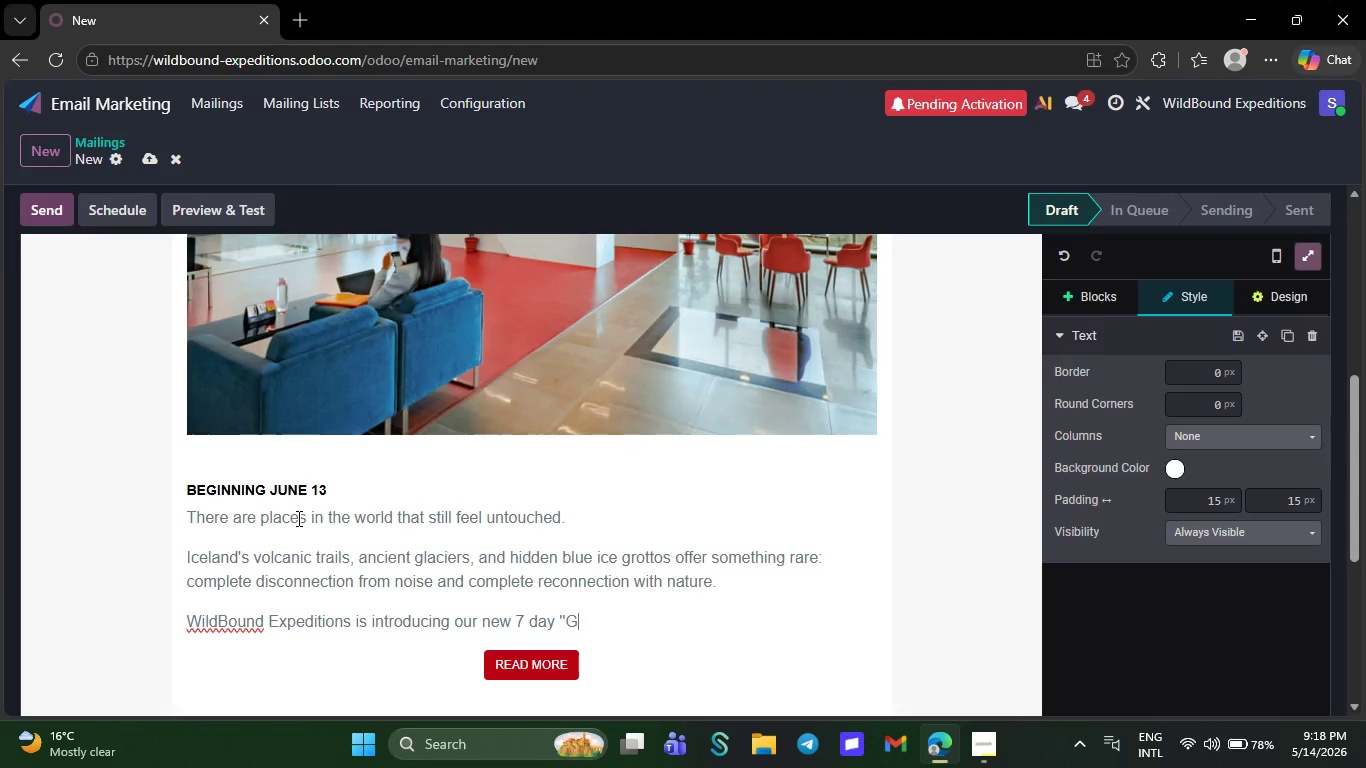 
key(CapsLock)
 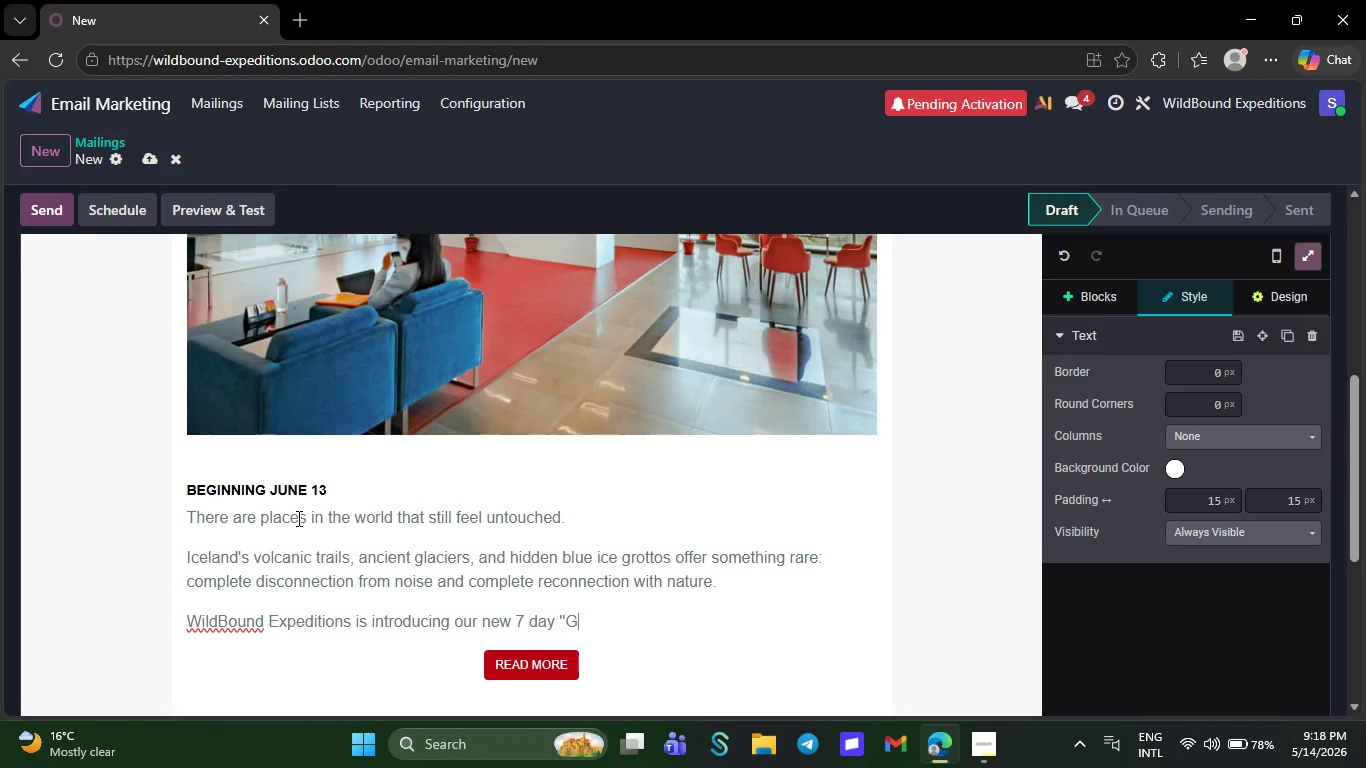 
key(L)
 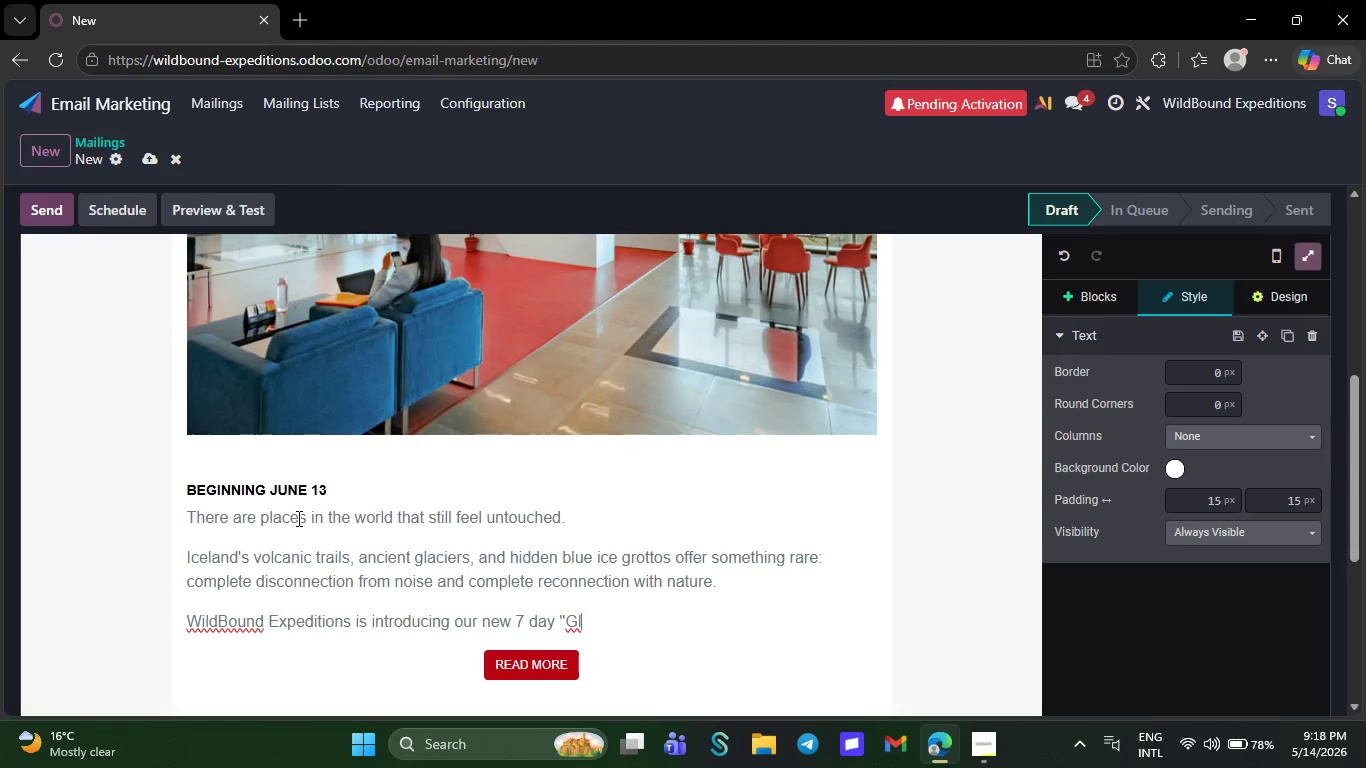 
type(acier &nG)
 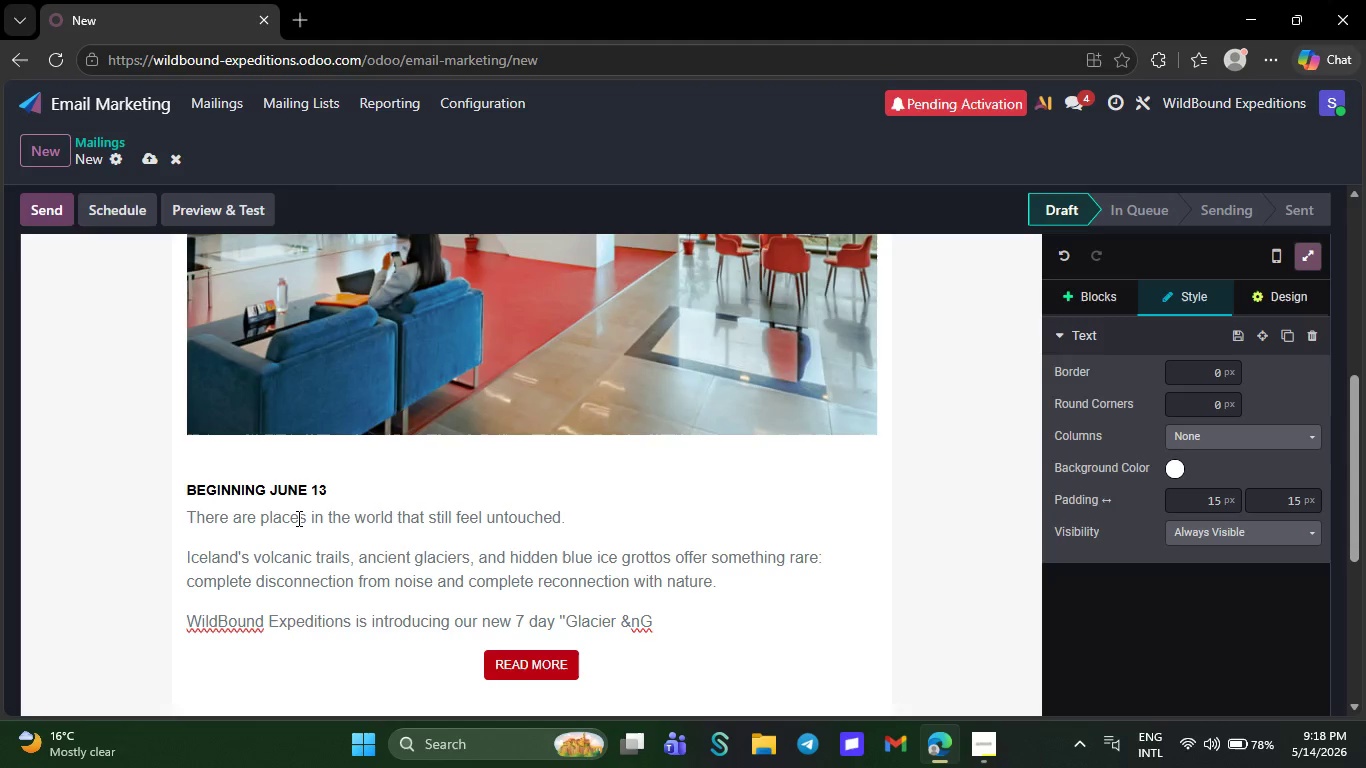 
type(rotto)
 